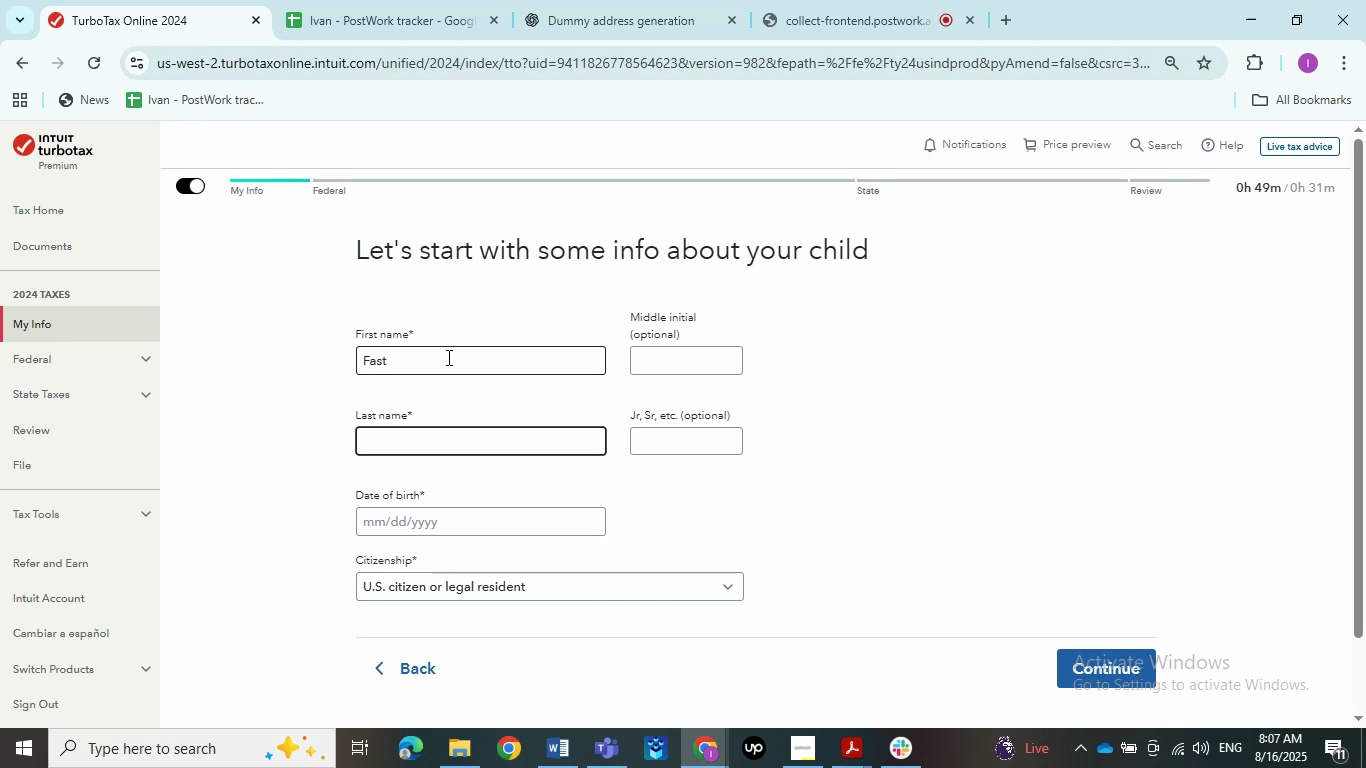 
key(Tab)
 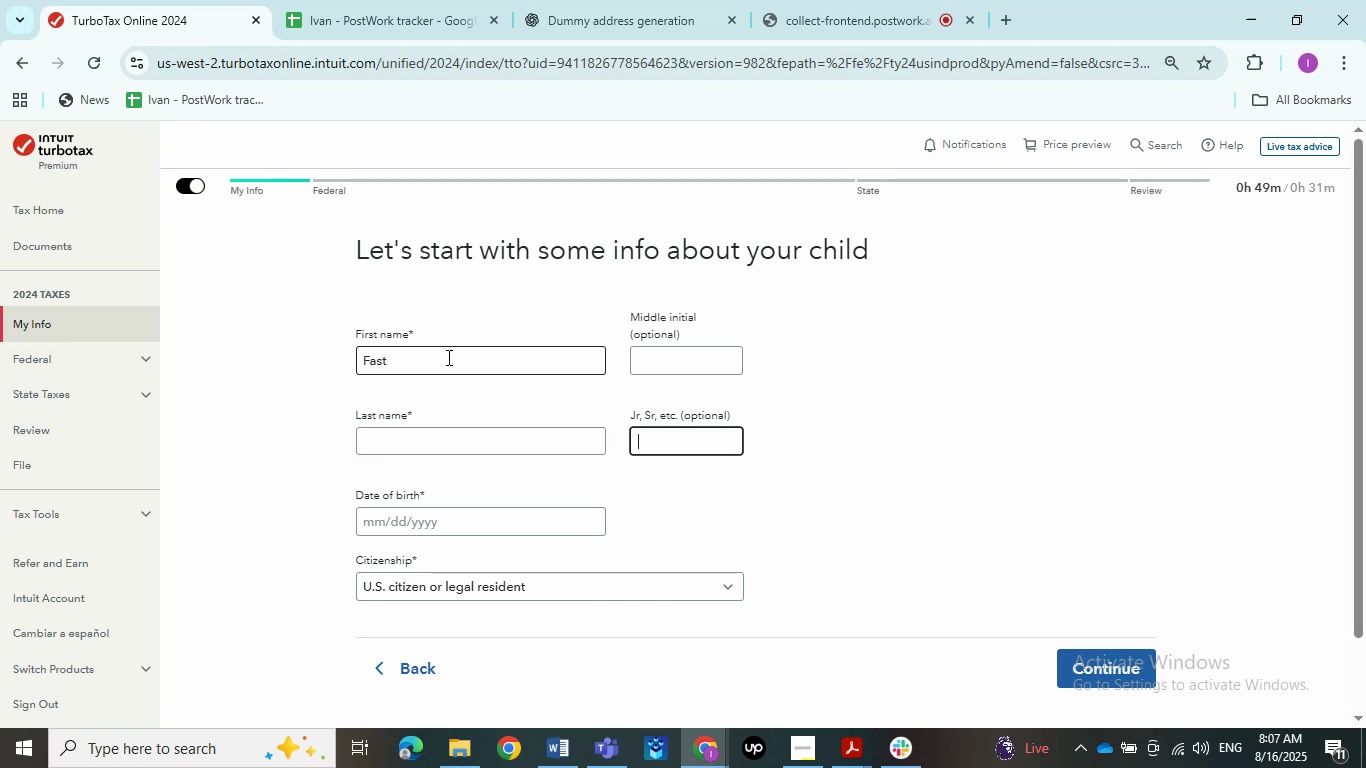 
key(Tab)
 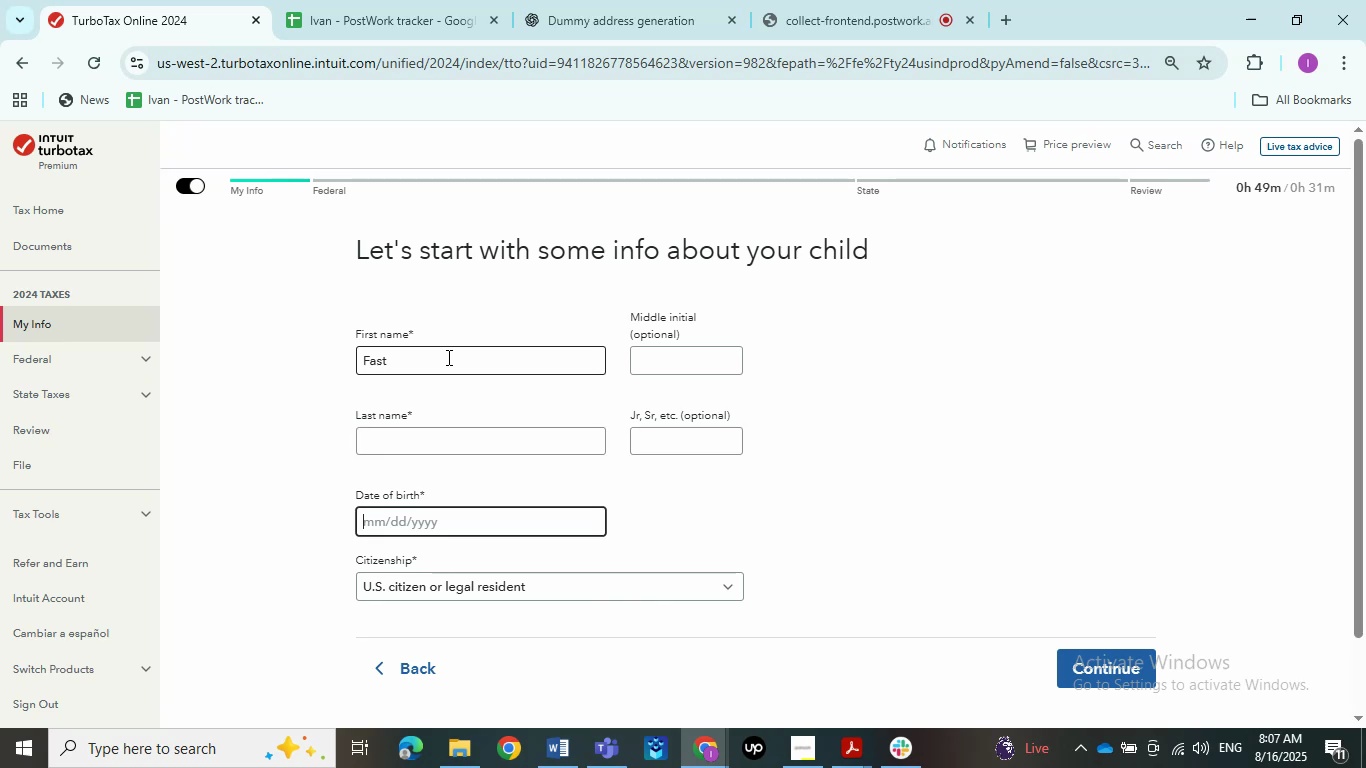 
key(Tab)
 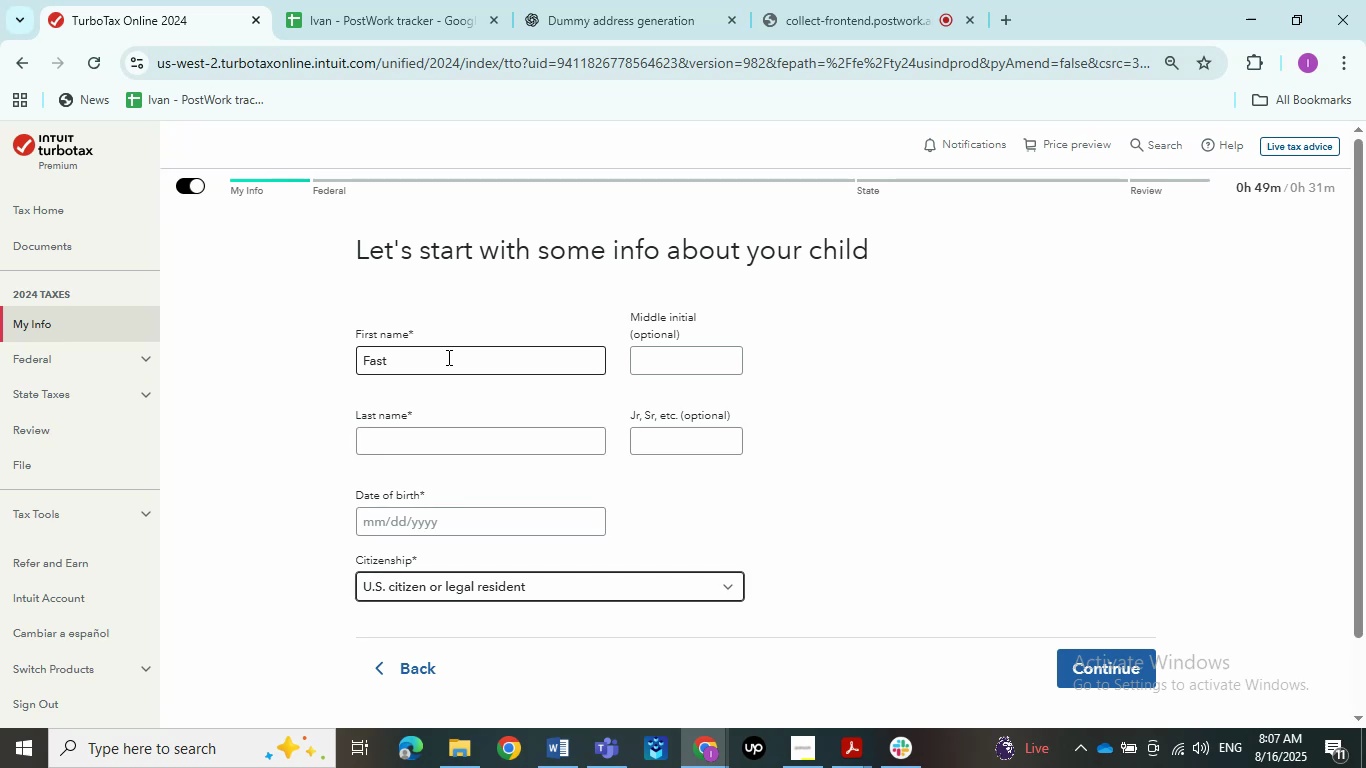 
key(Tab)
 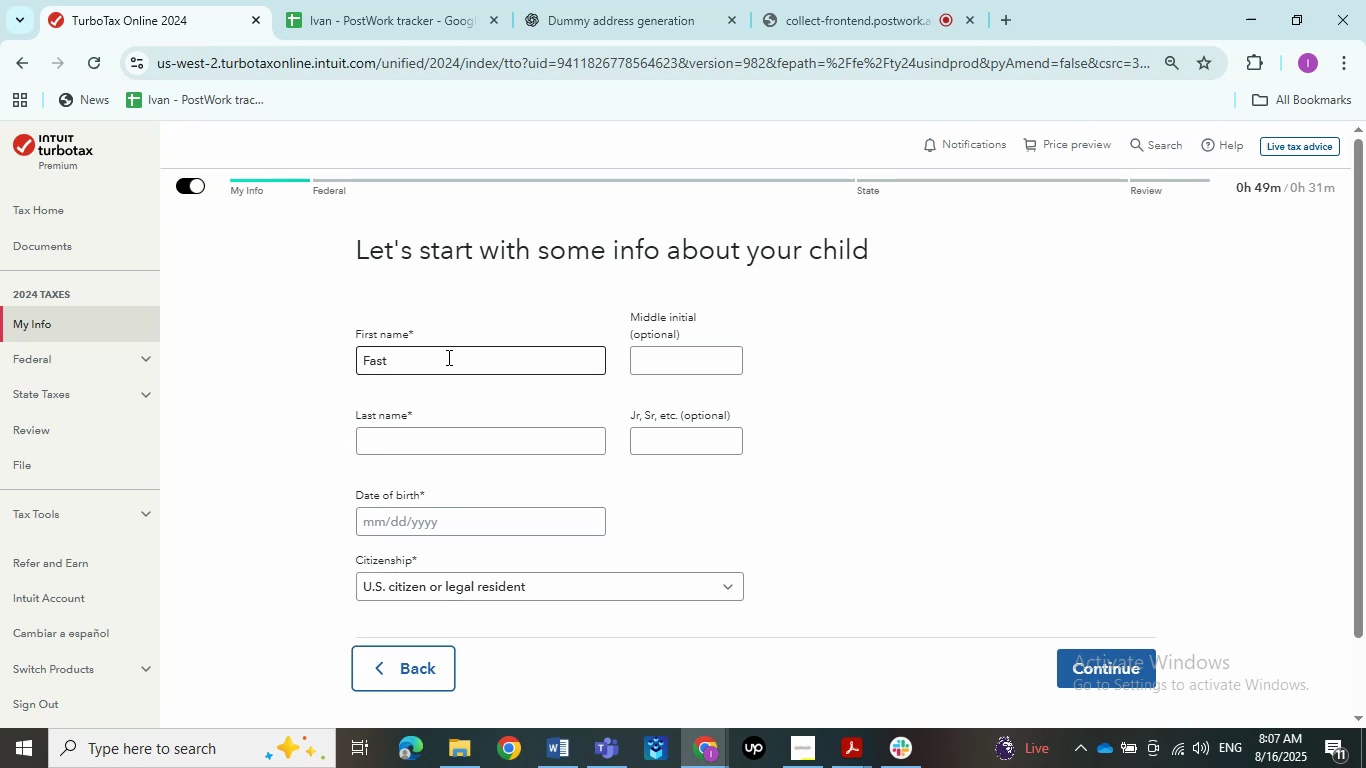 
key(Tab)
 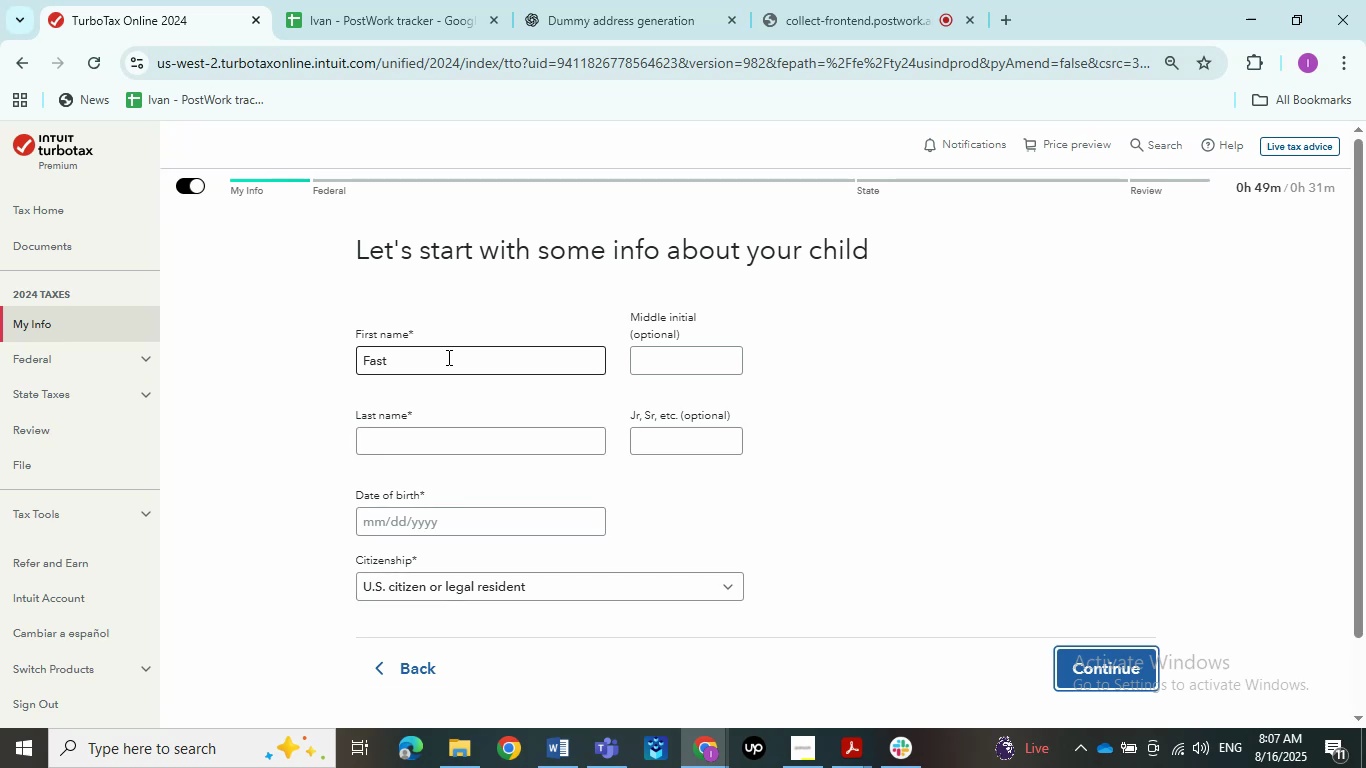 
key(Tab)
 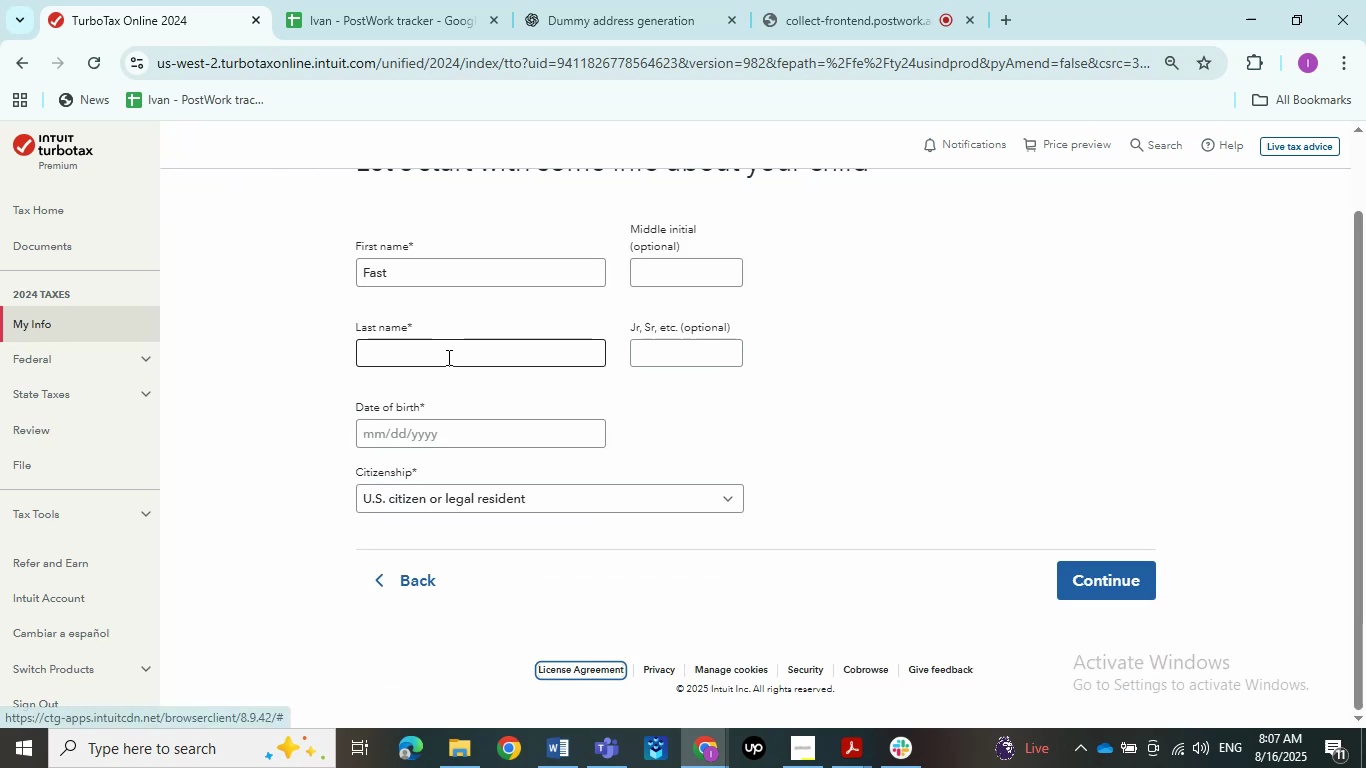 
key(Tab)
 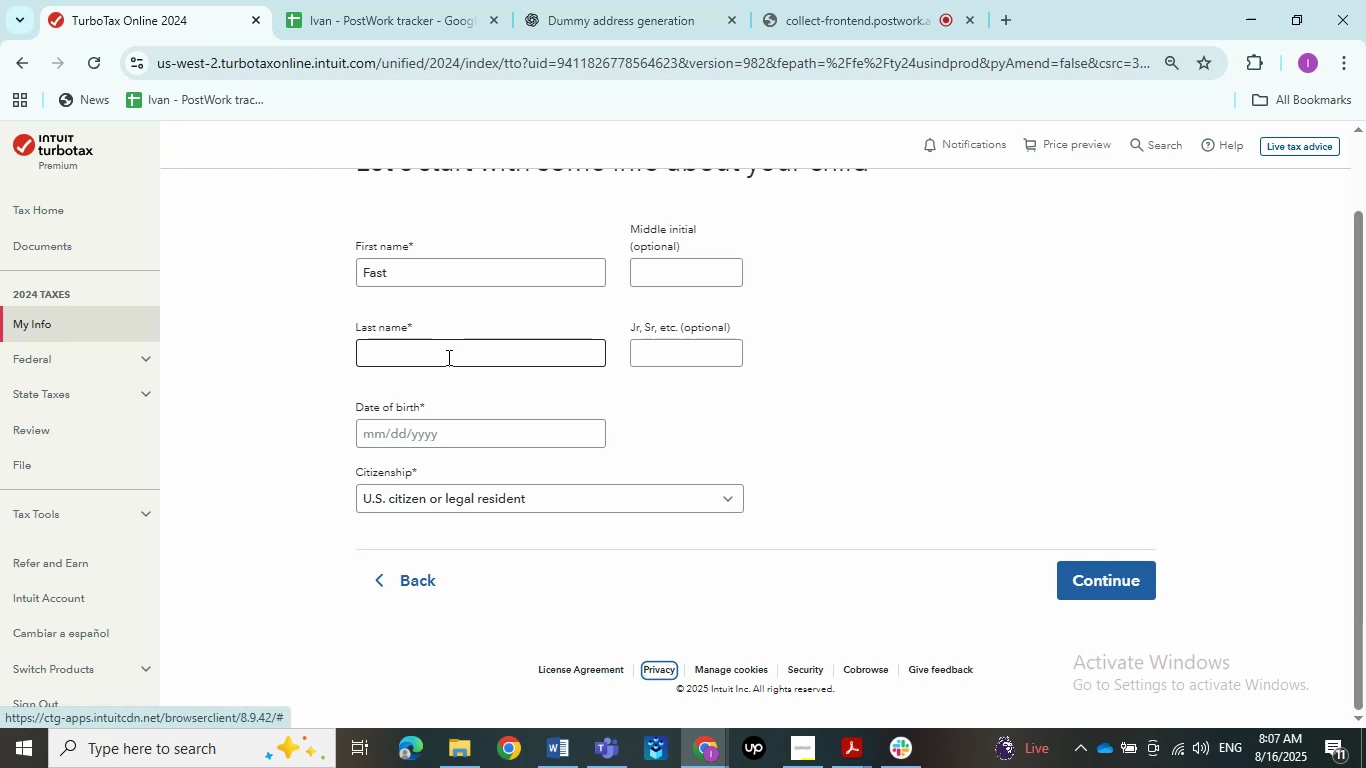 
key(Tab)
 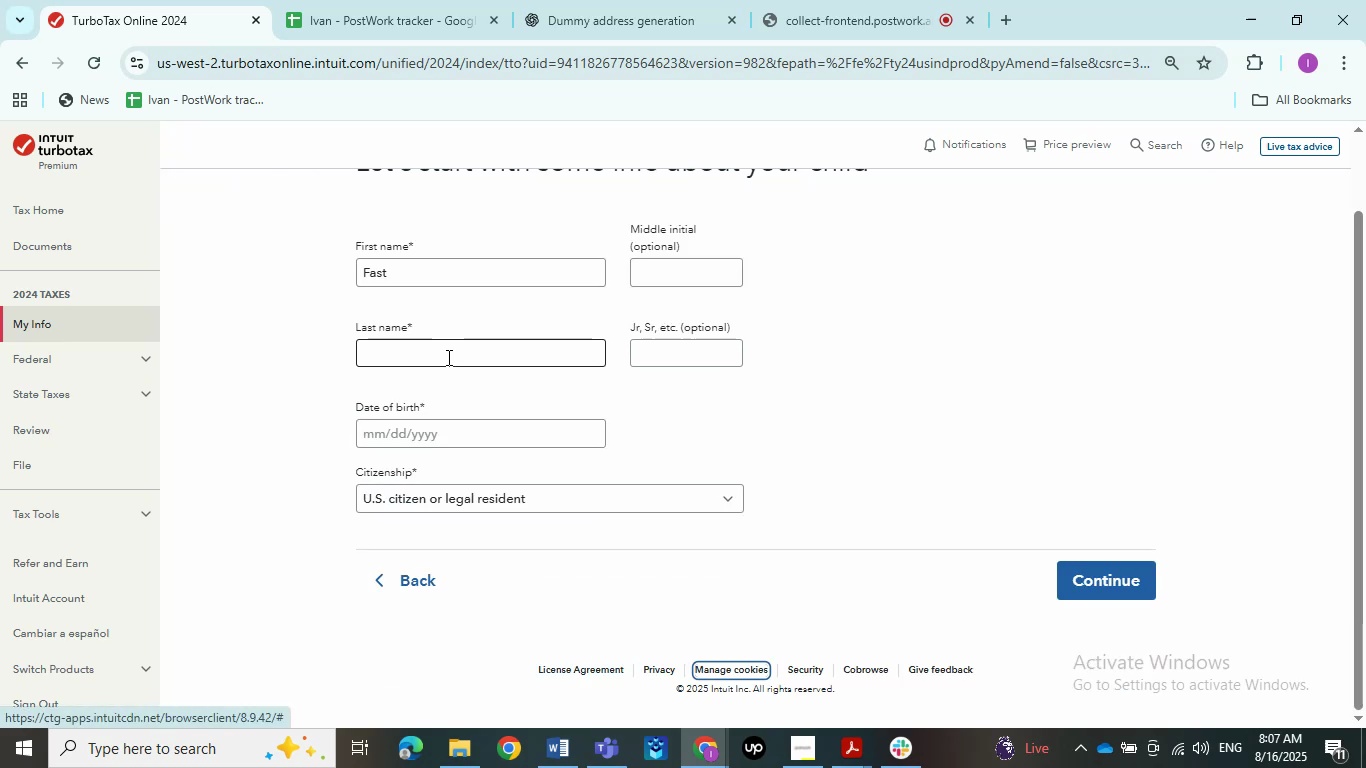 
key(Tab)
 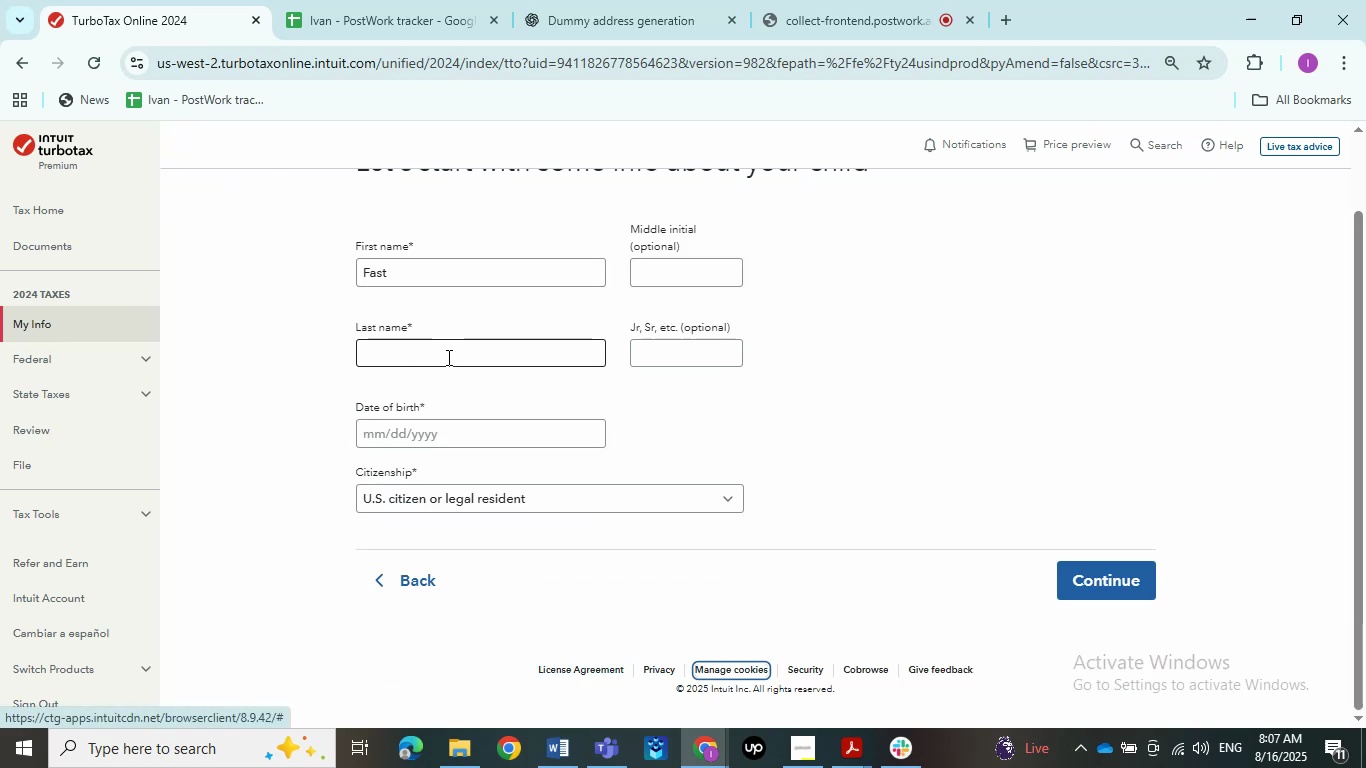 
key(Tab)
 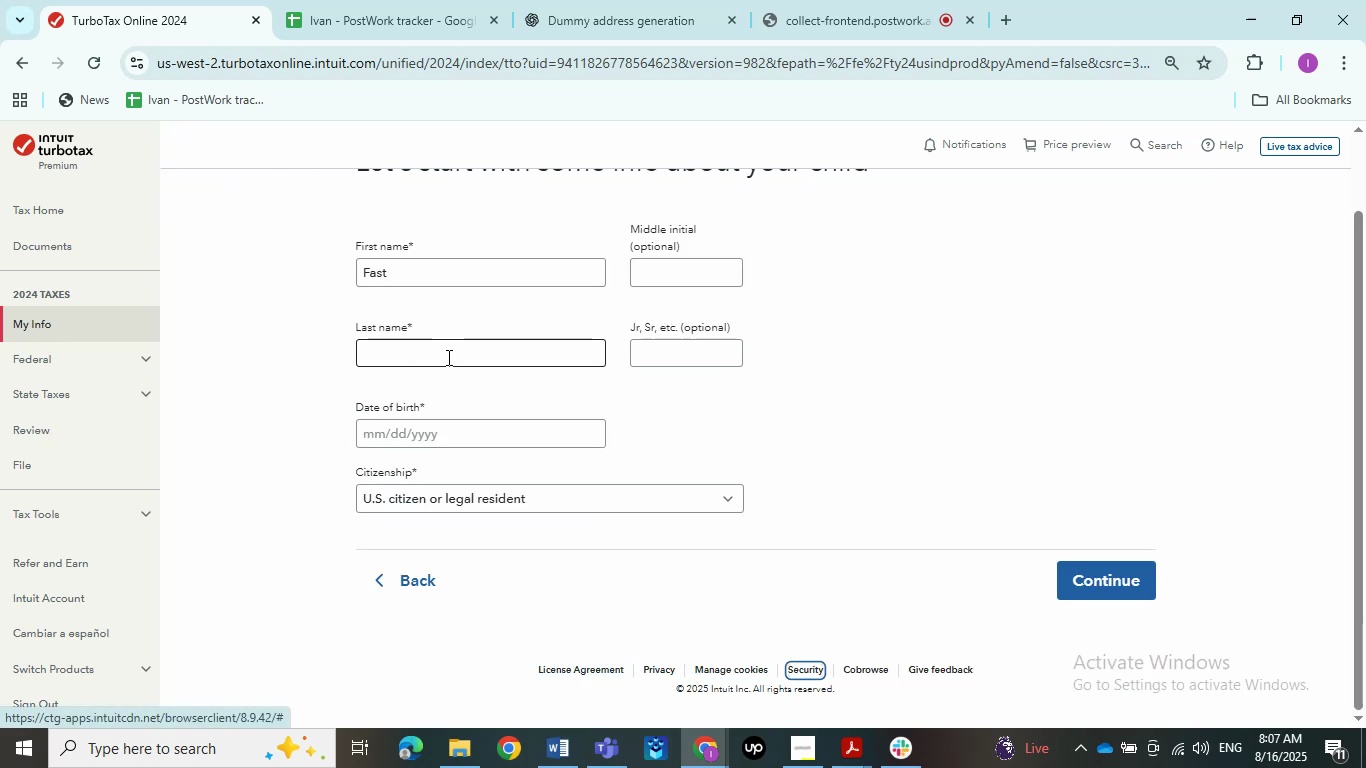 
key(Tab)
 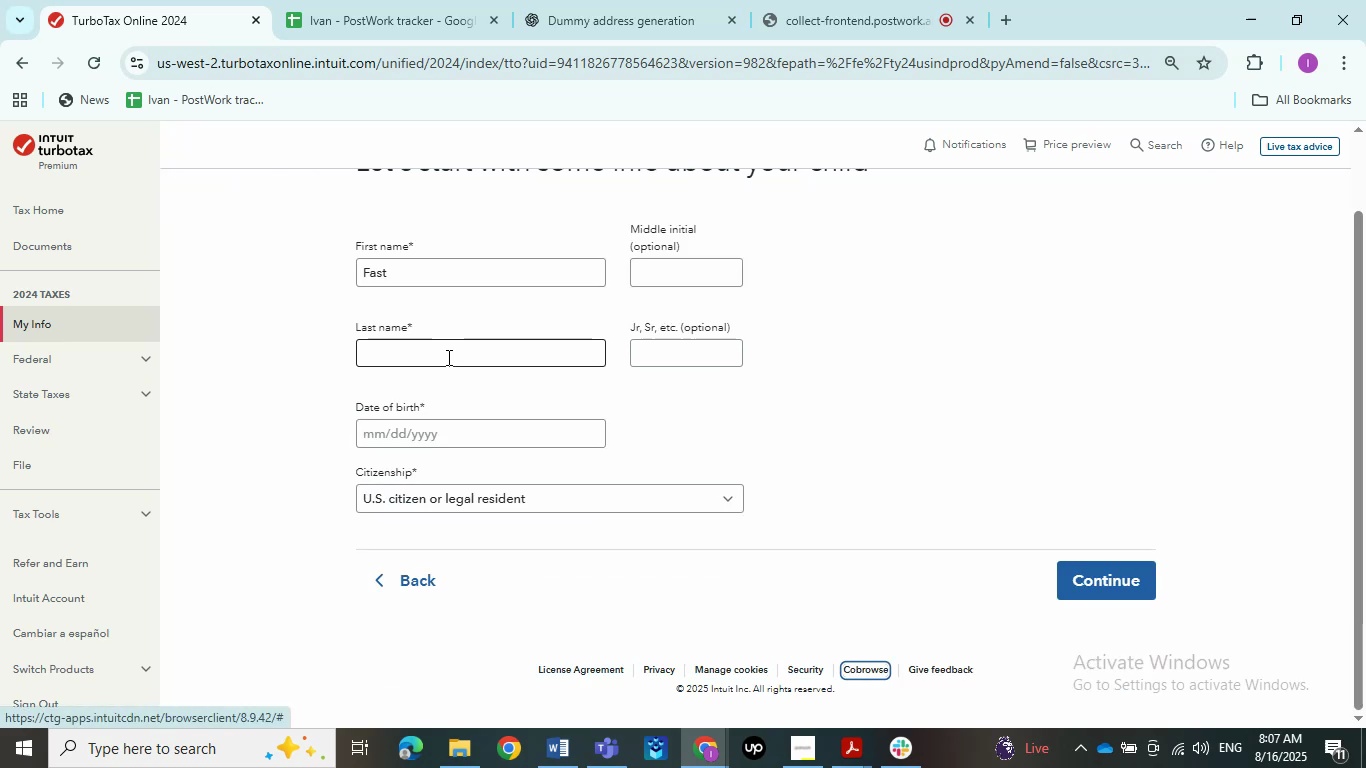 
key(Tab)
 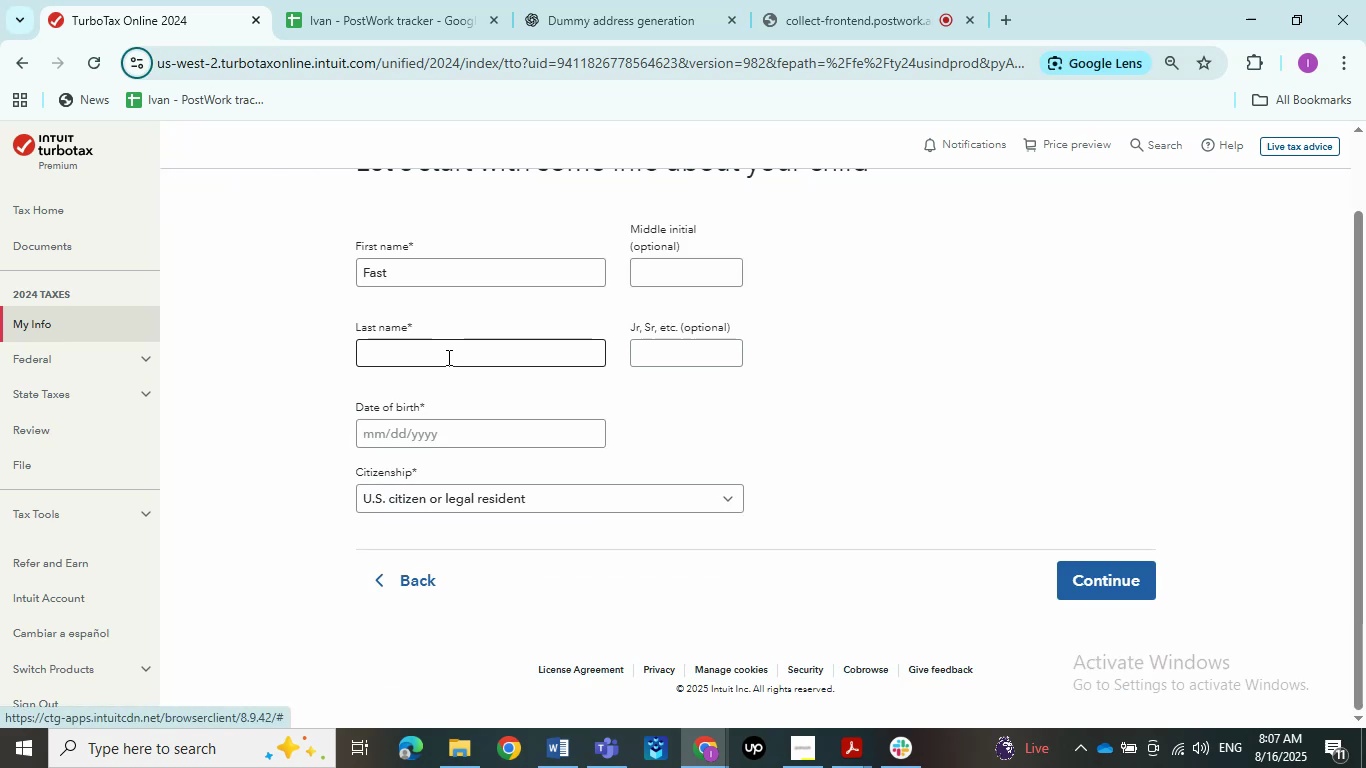 
key(Tab)
 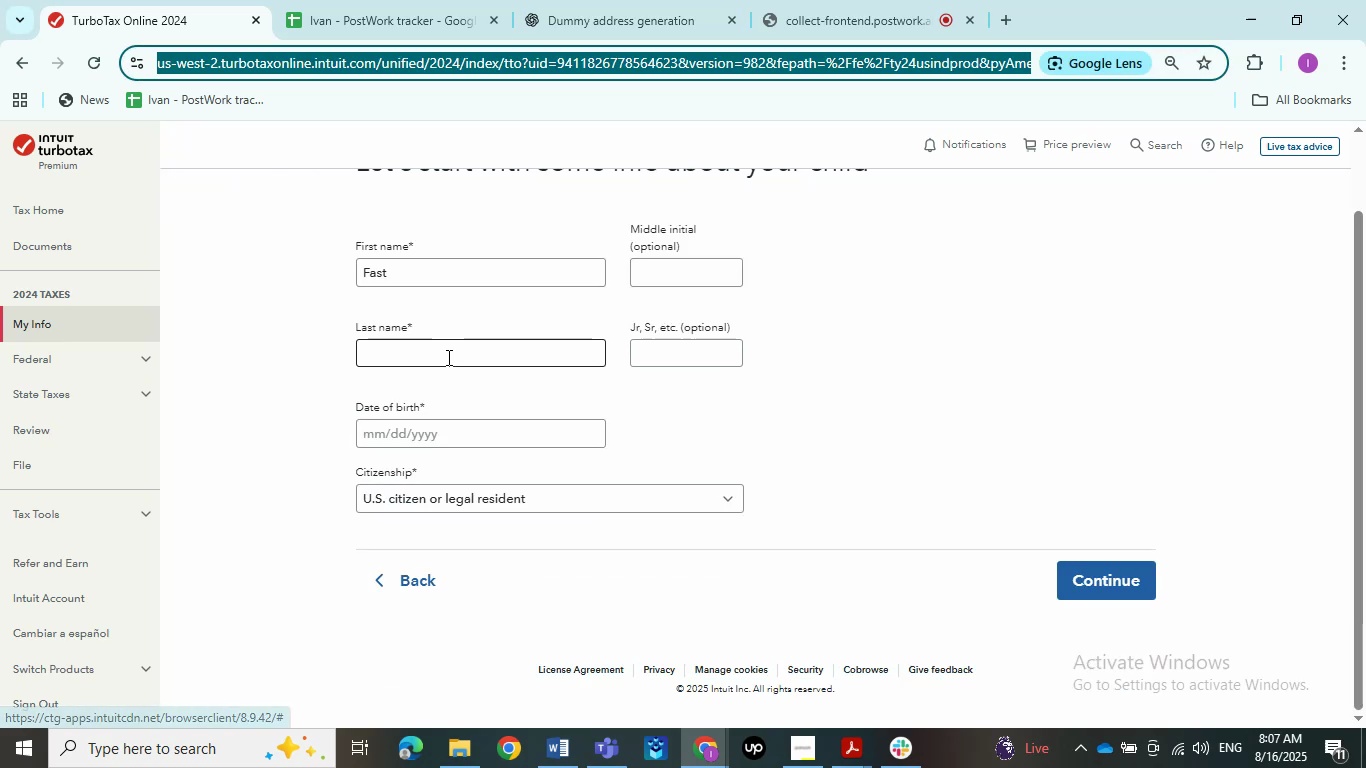 
key(Tab)
 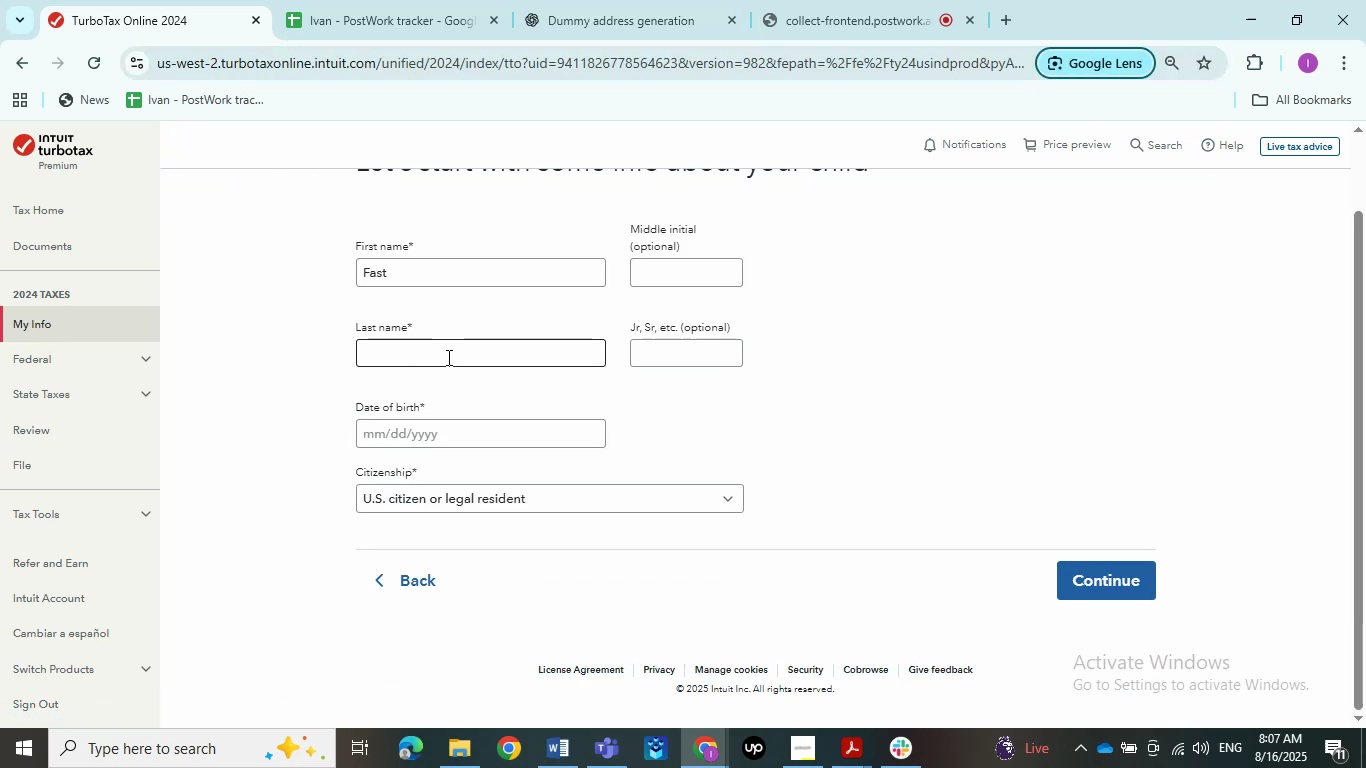 
key(Tab)
 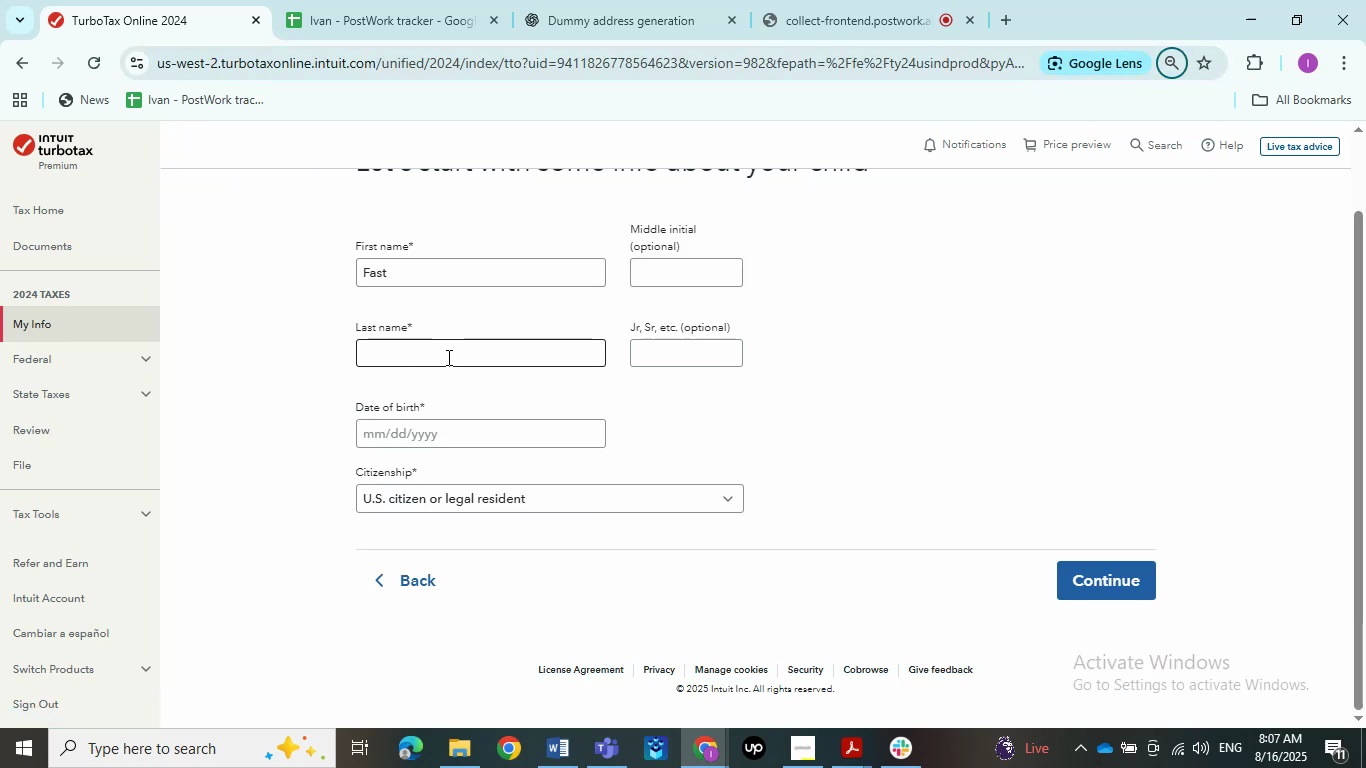 
key(Tab)
 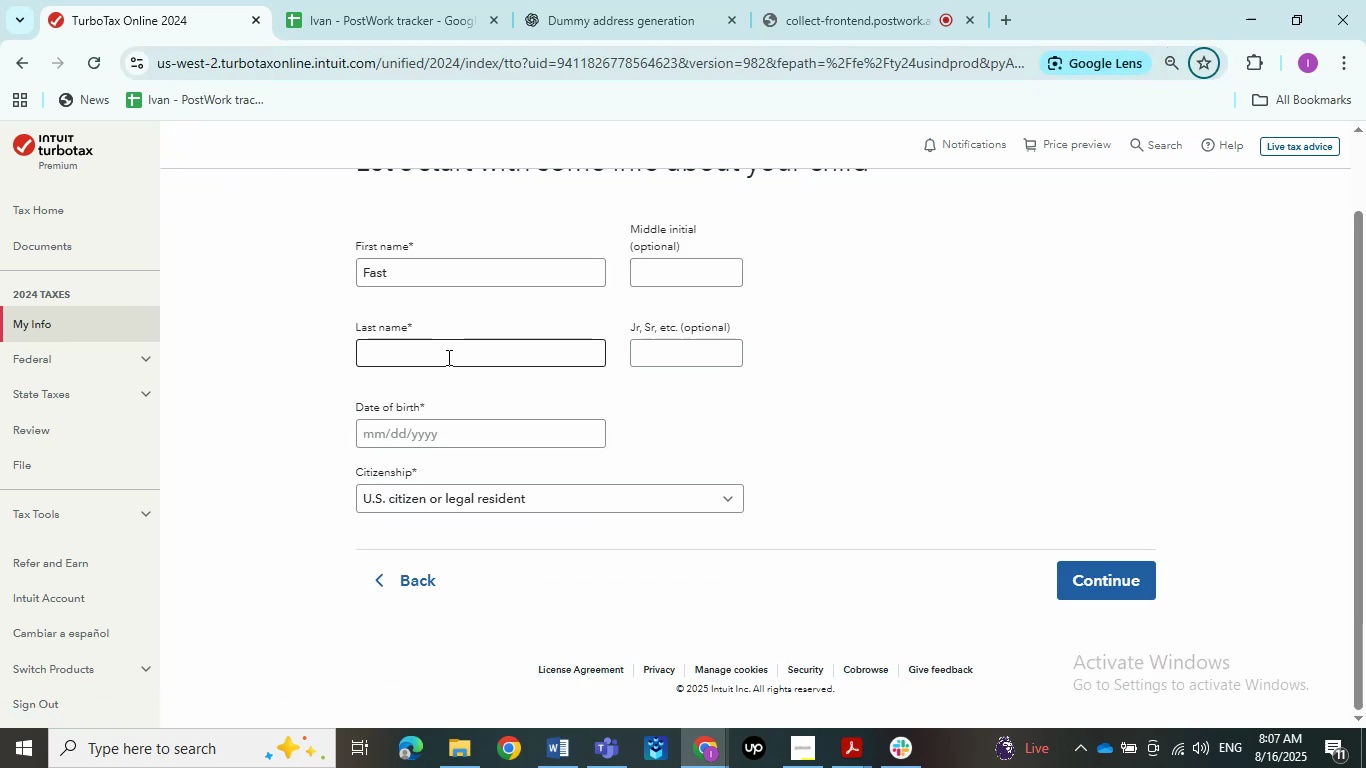 
key(Tab)
 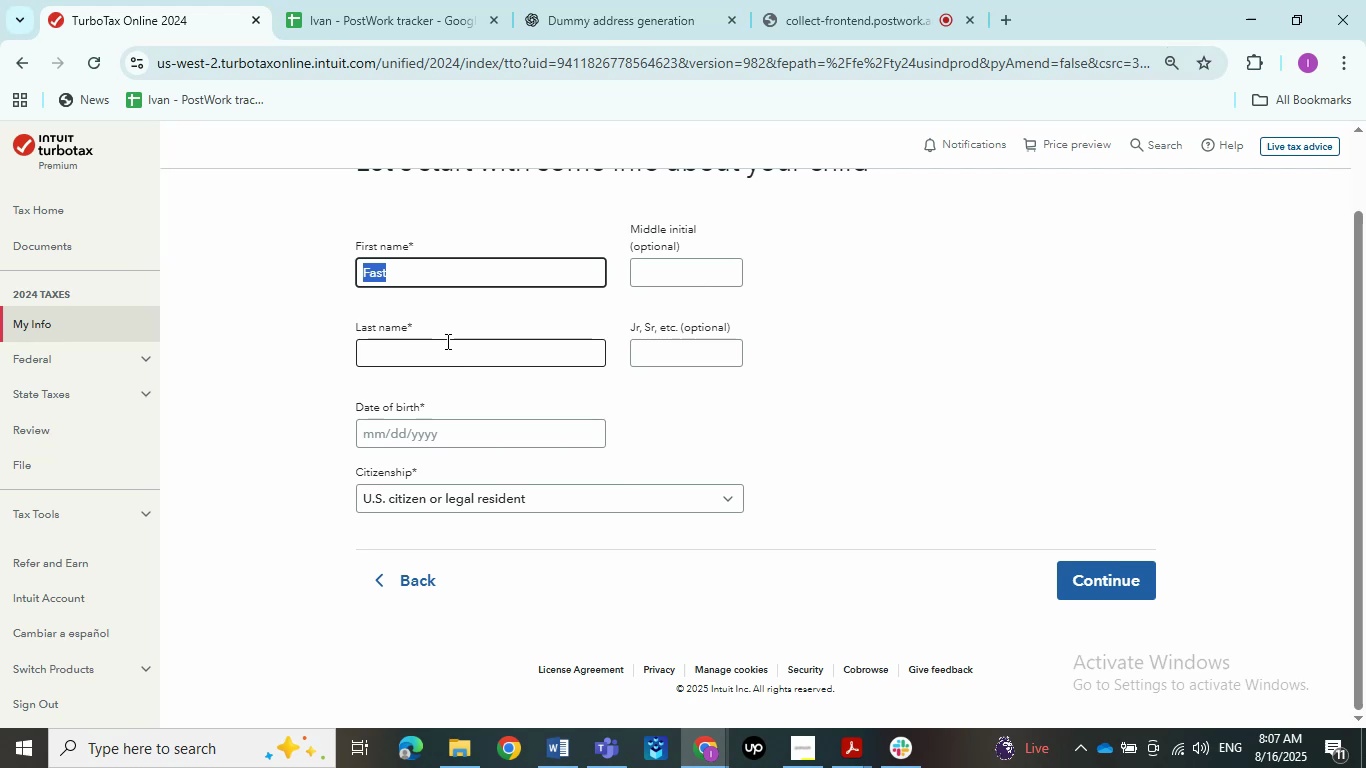 
left_click([424, 278])
 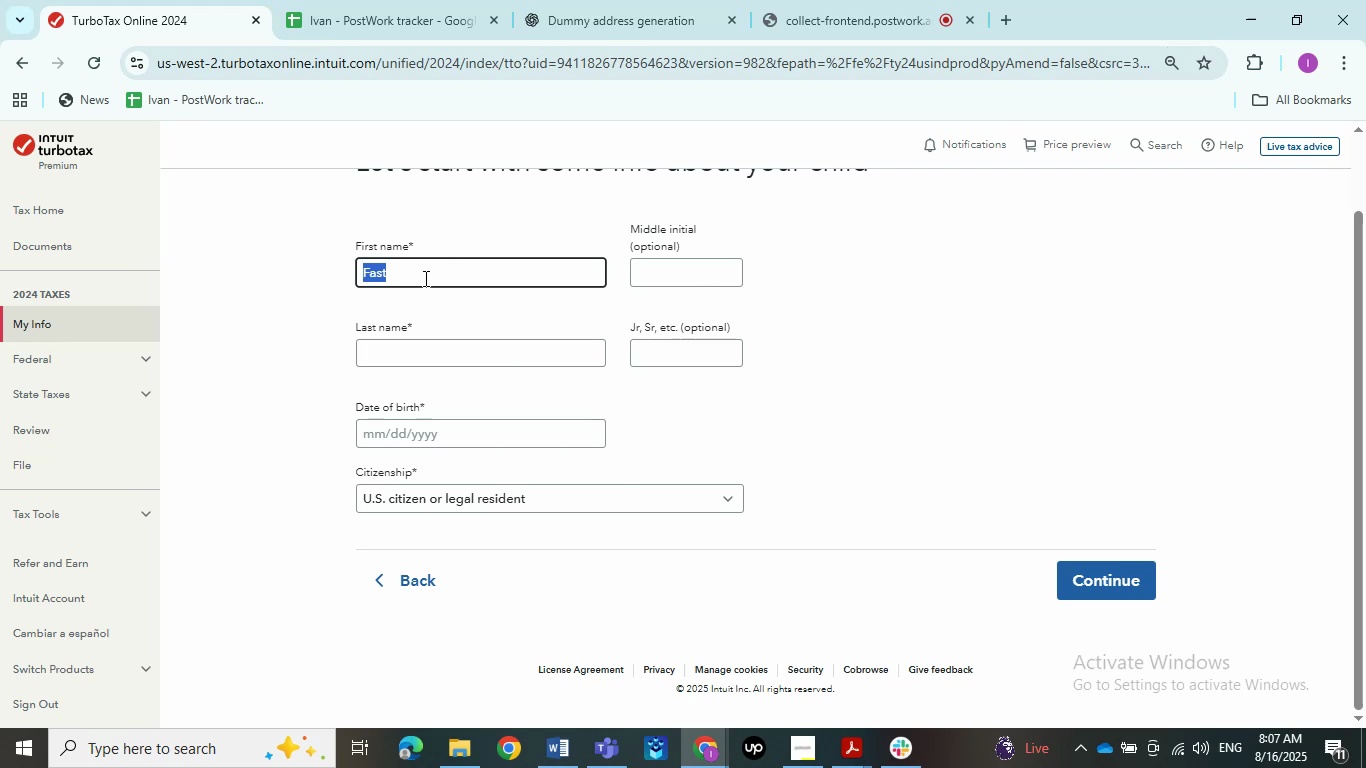 
left_click_drag(start_coordinate=[424, 278], to_coordinate=[348, 278])
 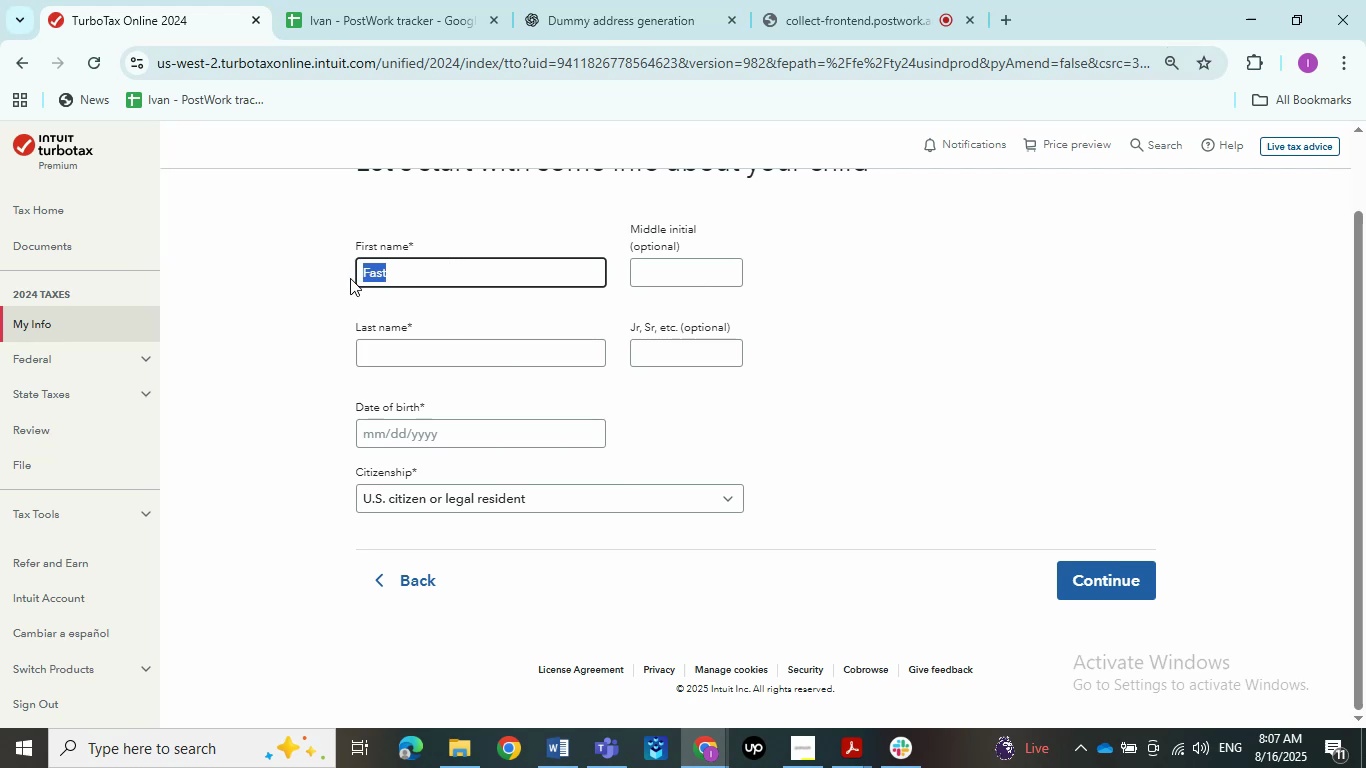 
left_click([436, 283])
 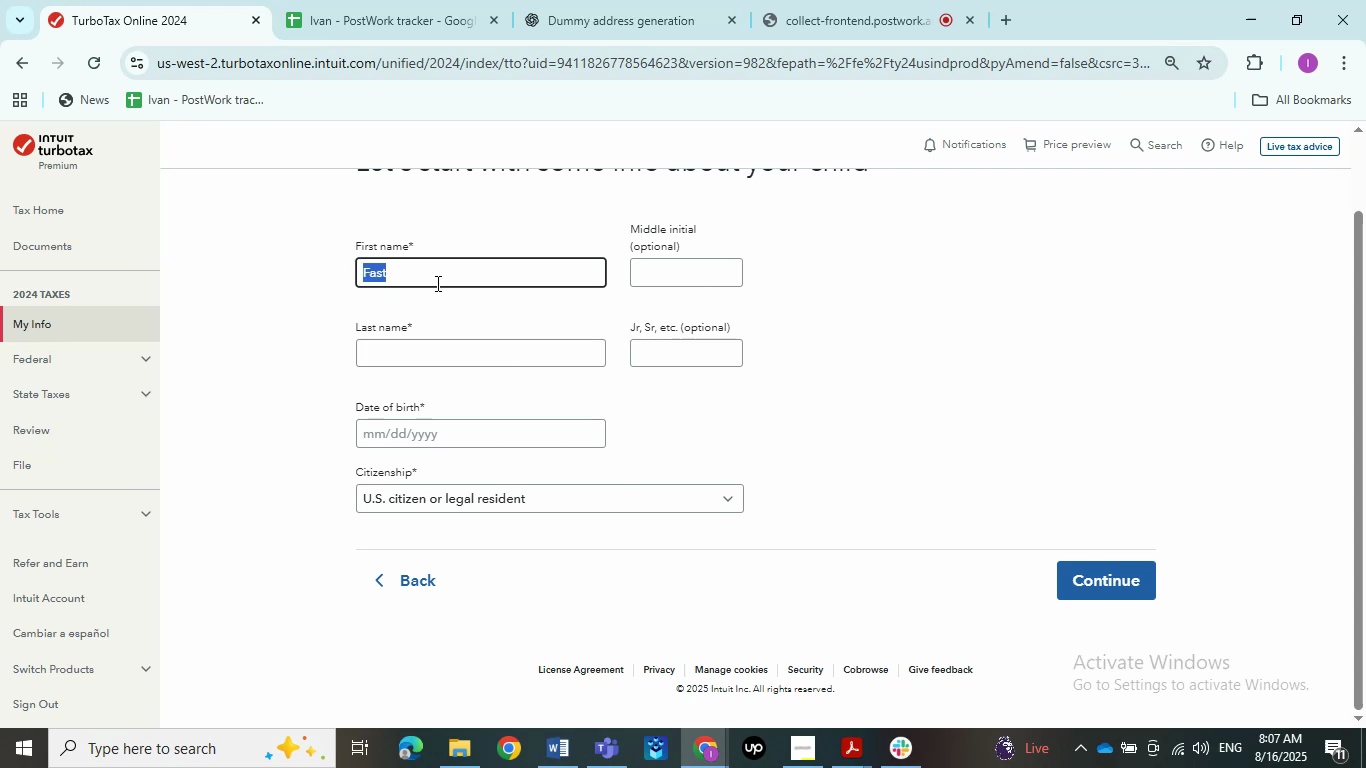 
type( *)
key(Backspace)
type(& Furious)
key(Tab)
key(Tab)
key(Tab)
key(Tab)
key(Tab)
key(Tab)
key(Tab)
 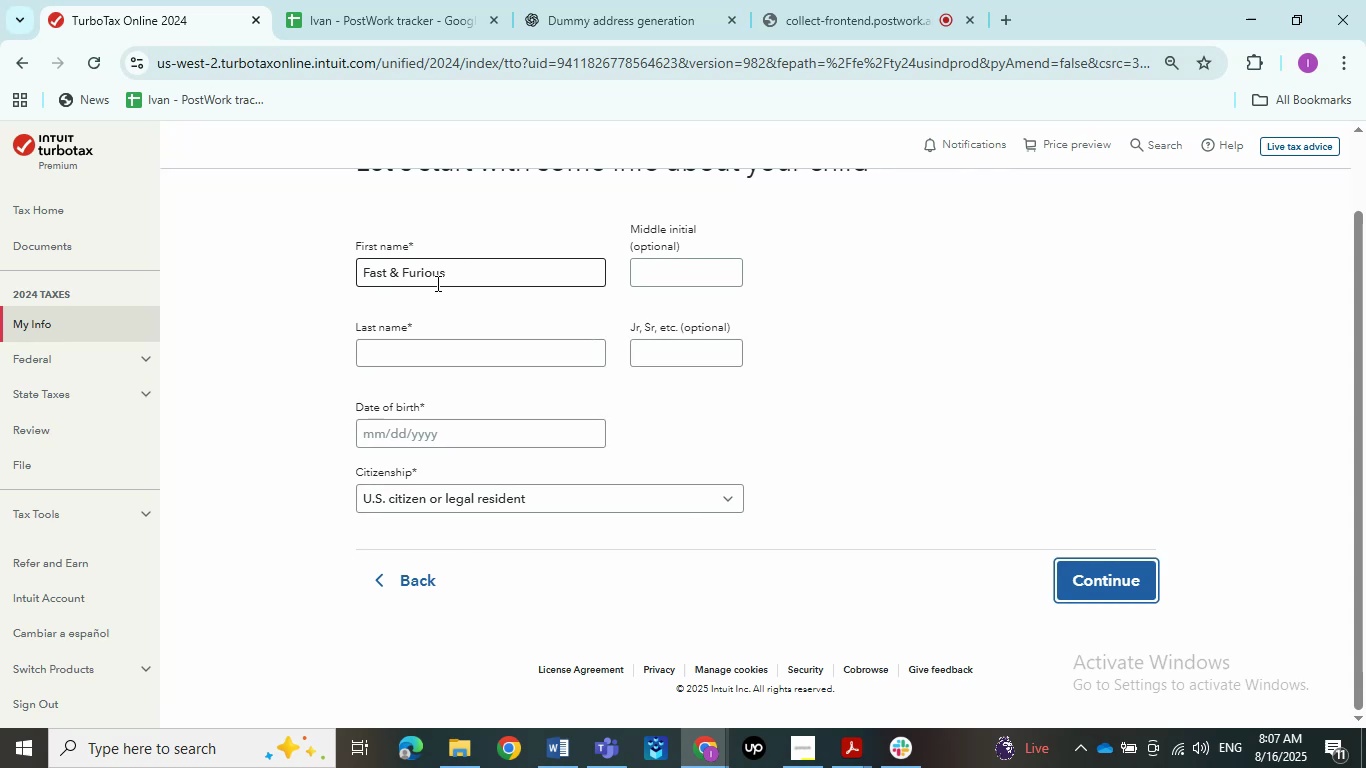 
left_click([436, 283])
 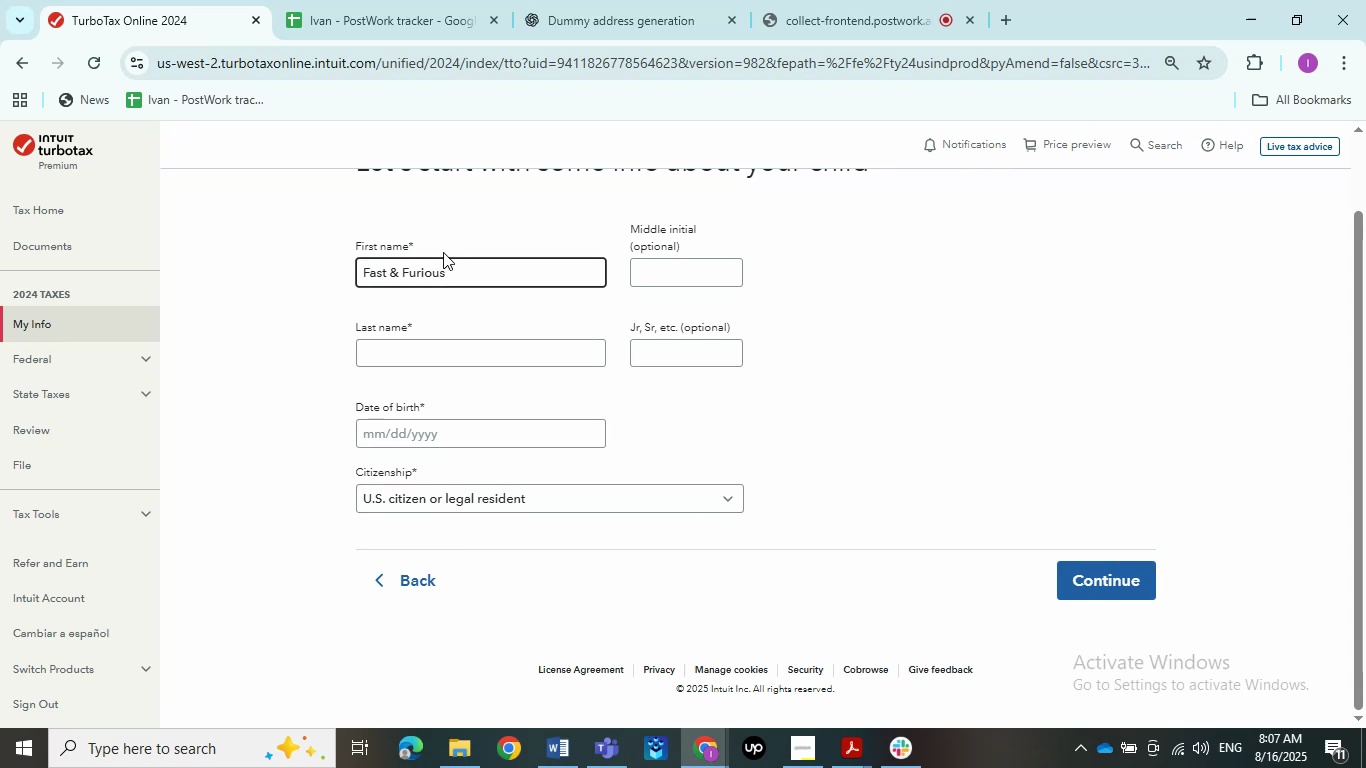 
wait(7.05)
 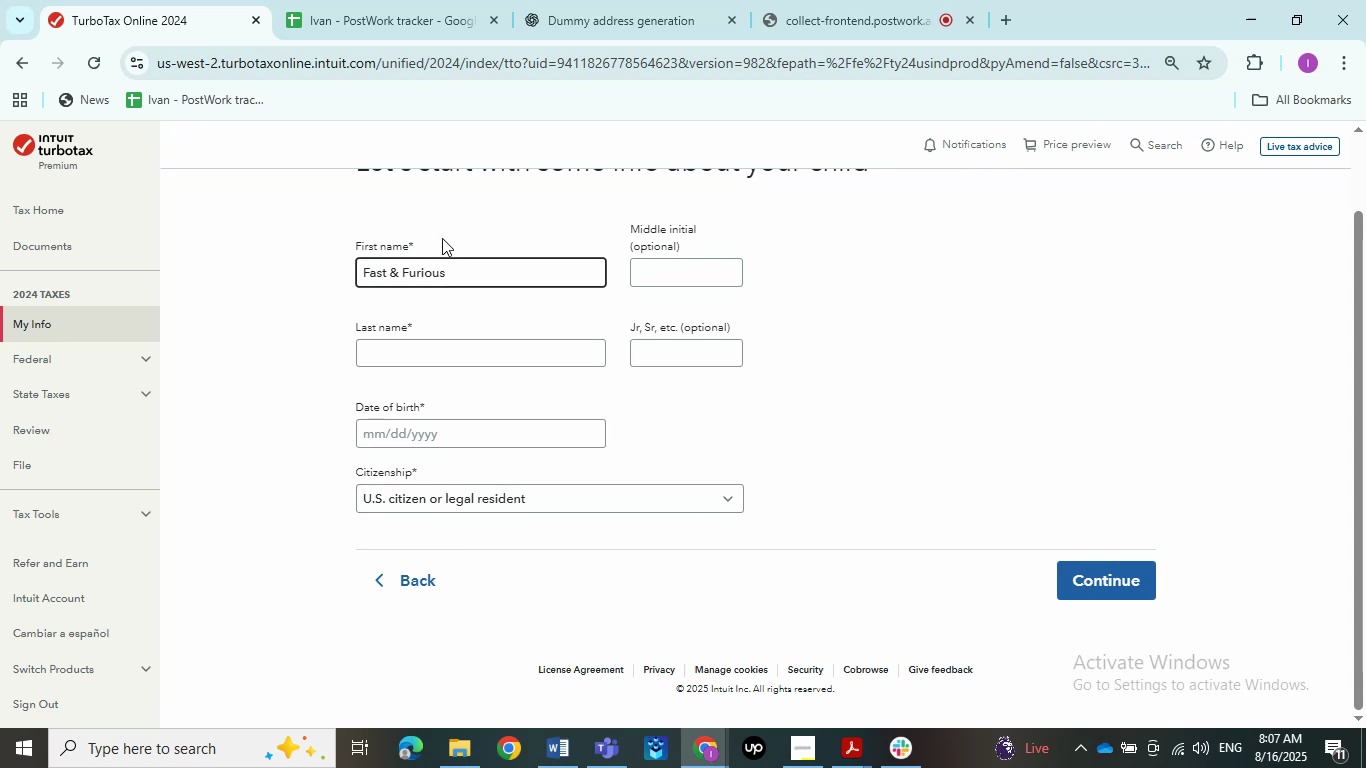 
left_click([797, 754])
 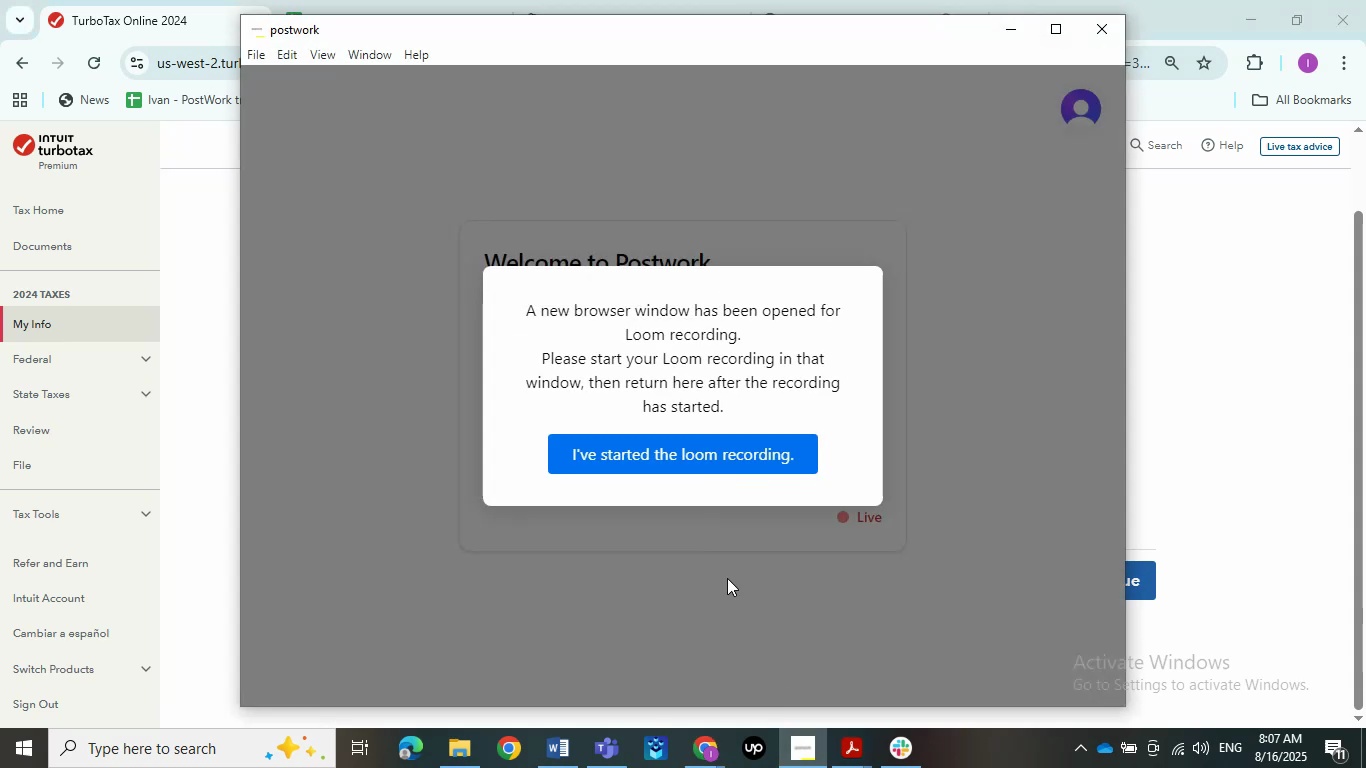 
left_click([814, 766])
 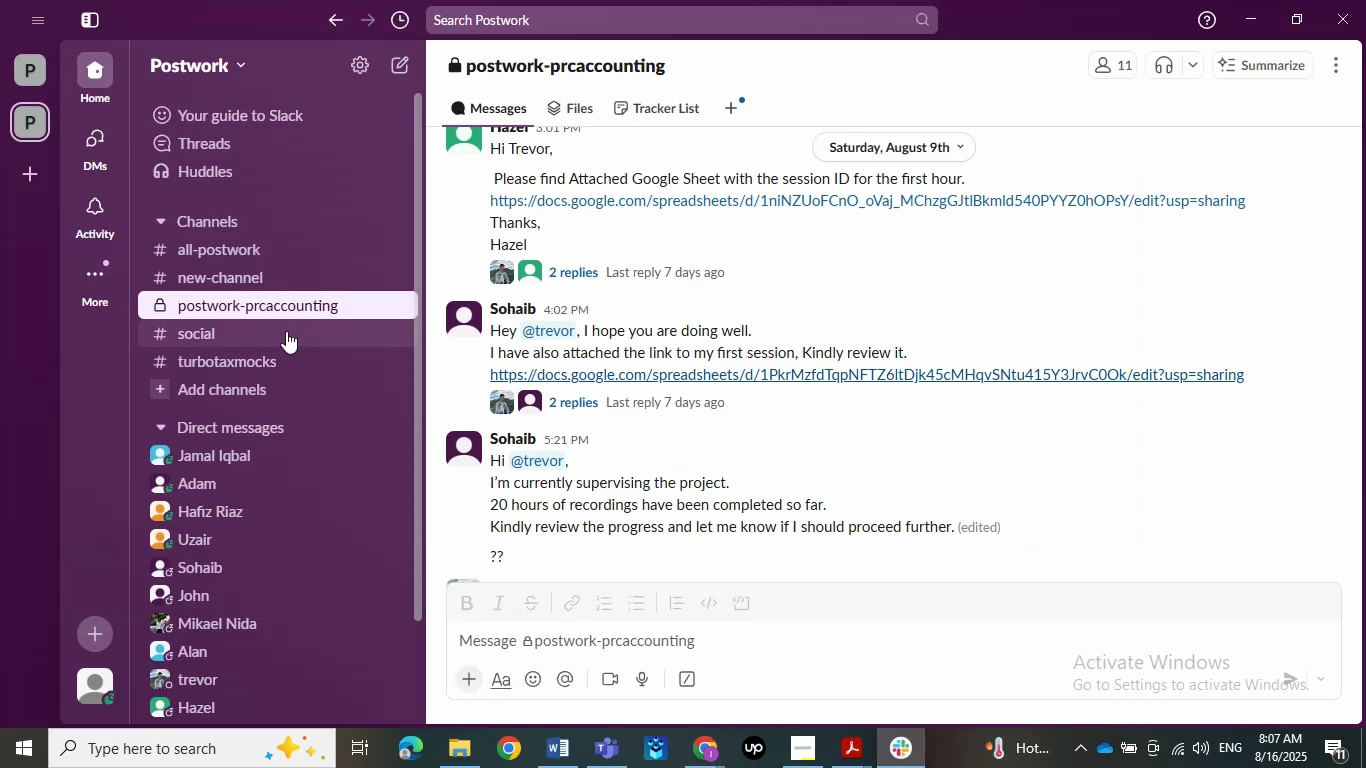 
scroll: coordinate [332, 344], scroll_direction: up, amount: 3.0
 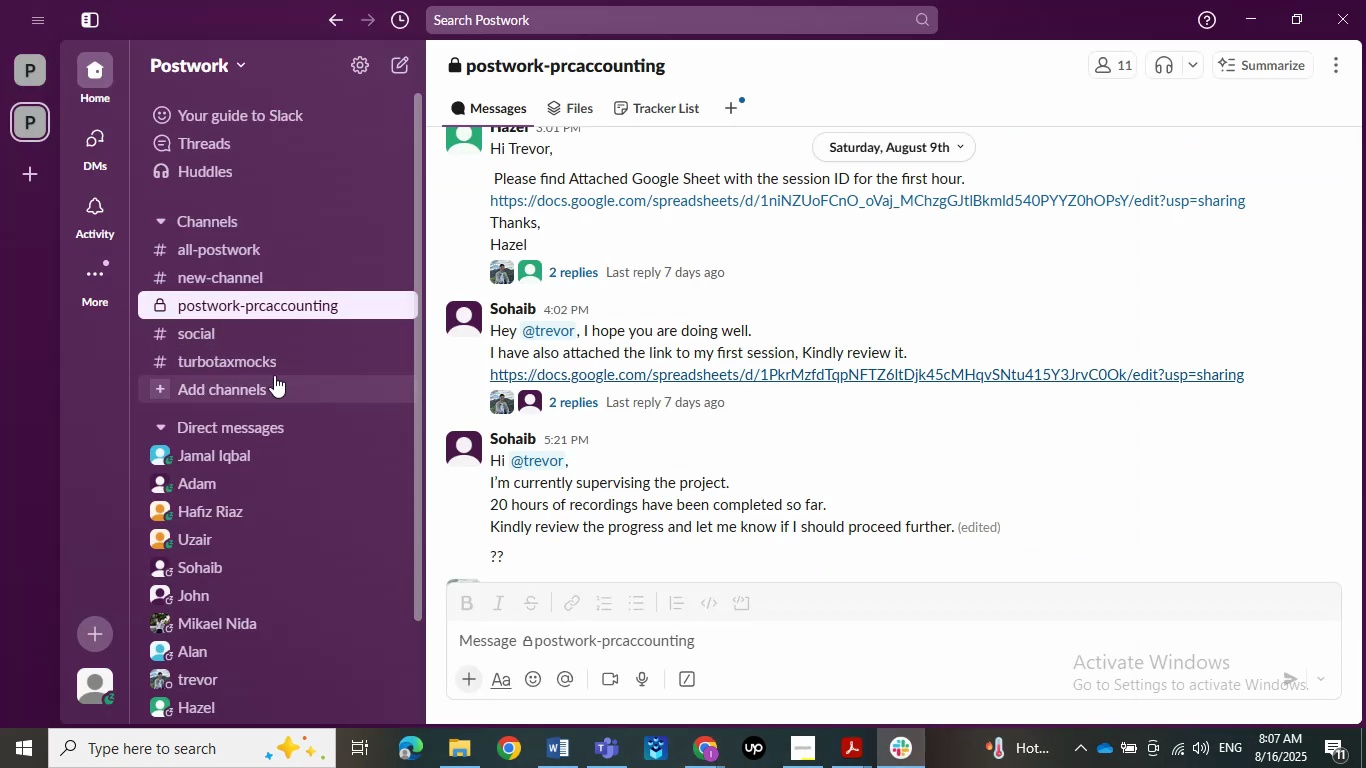 
left_click([268, 369])
 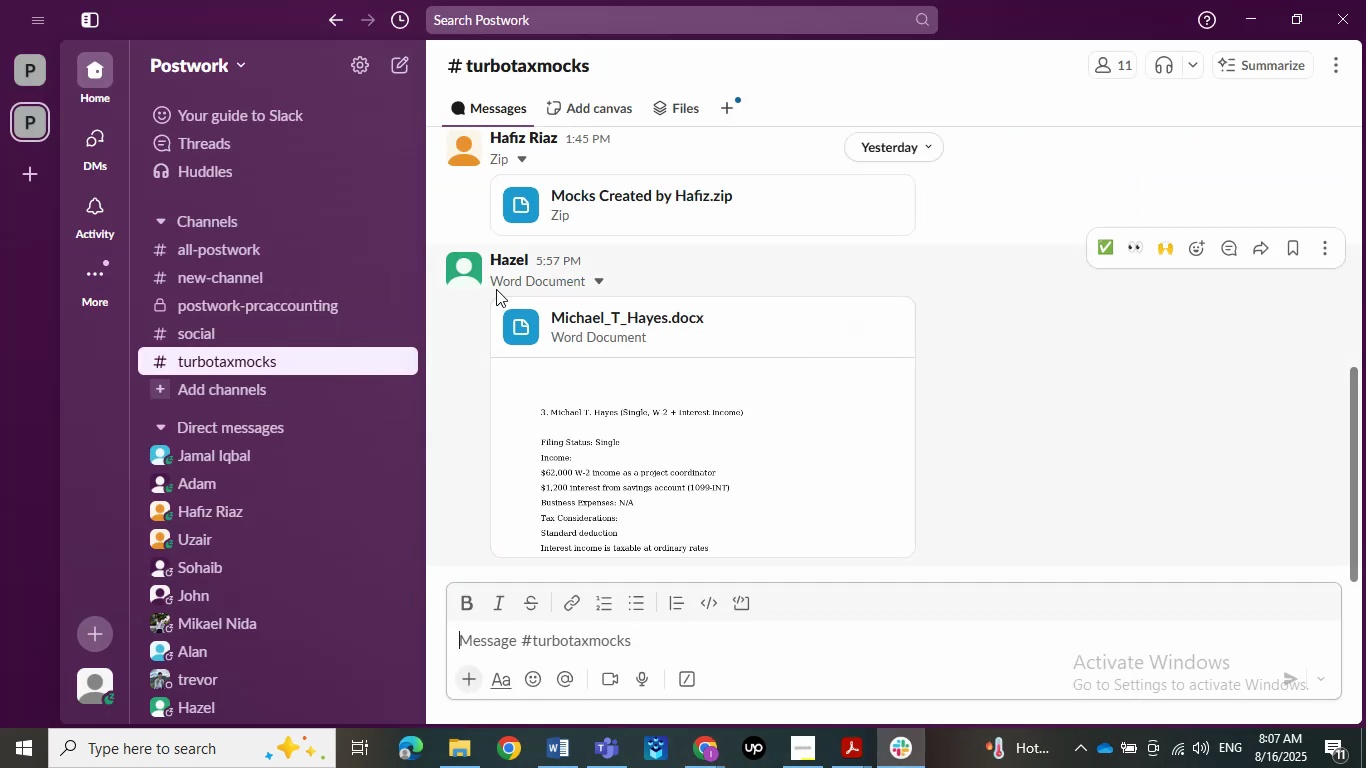 
scroll: coordinate [219, 345], scroll_direction: down, amount: 2.0
 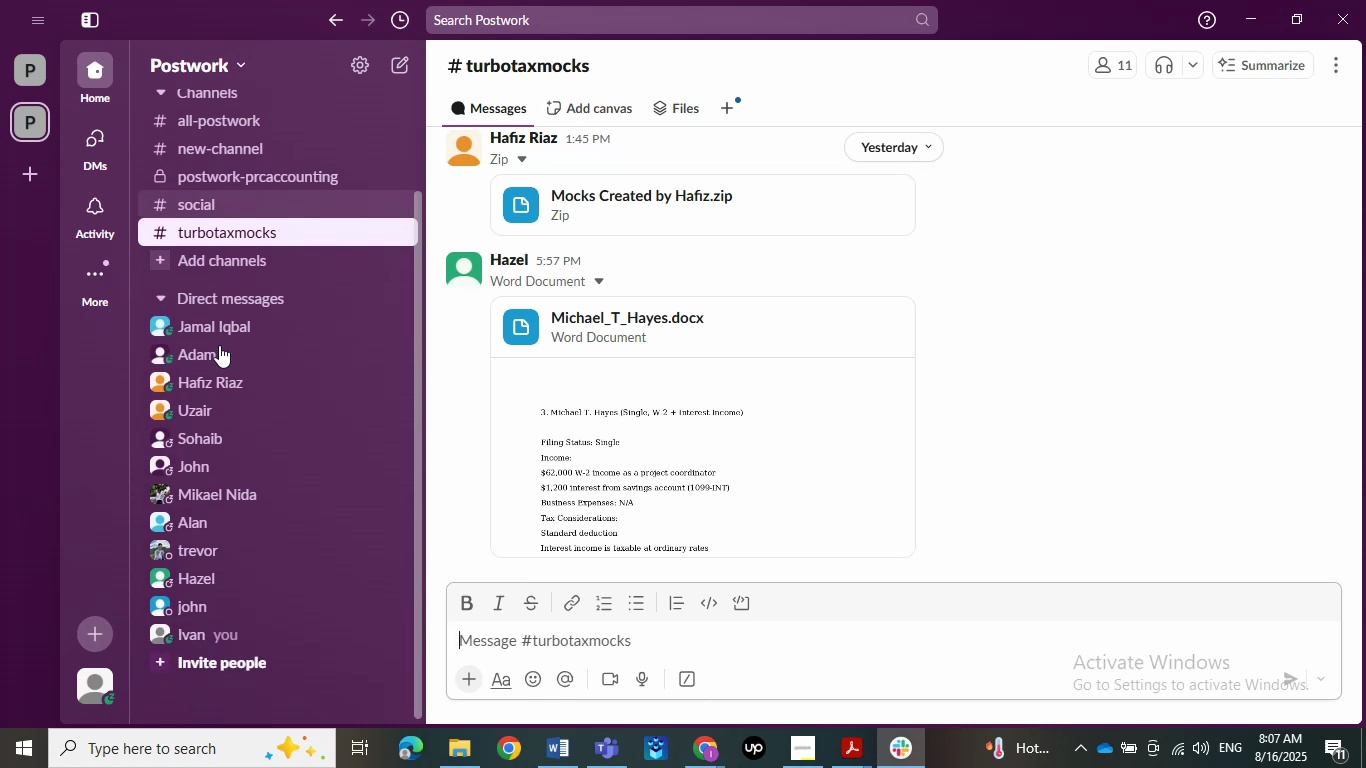 
scroll: coordinate [601, 409], scroll_direction: up, amount: 5.0
 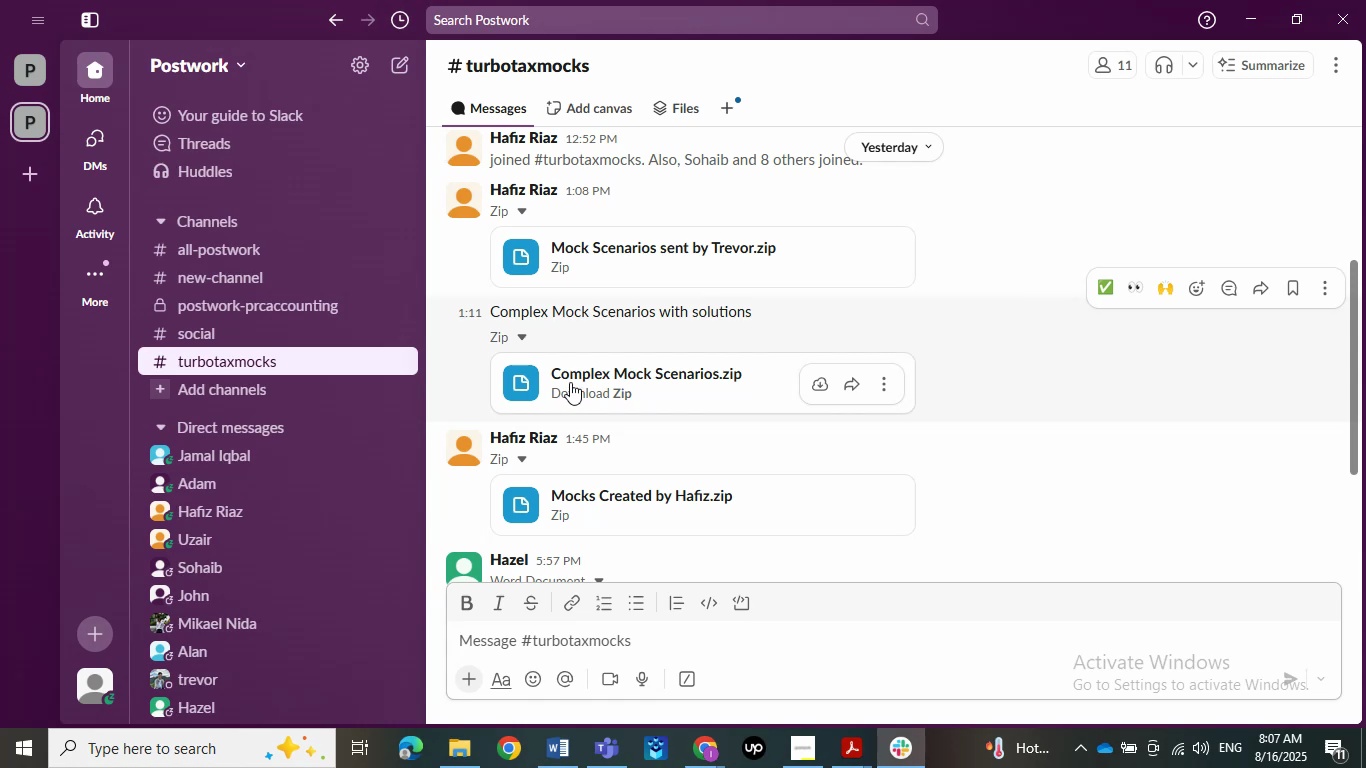 
wait(7.6)
 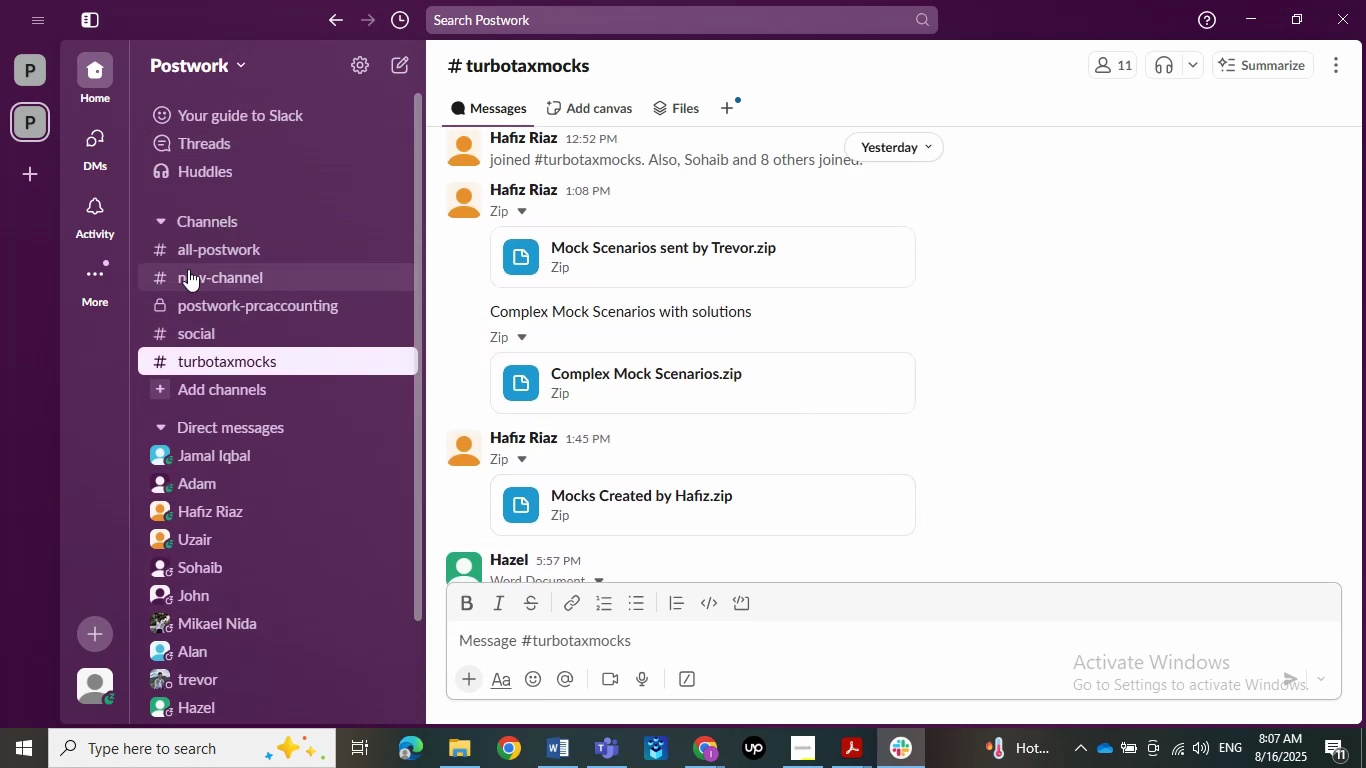 
left_click([820, 383])
 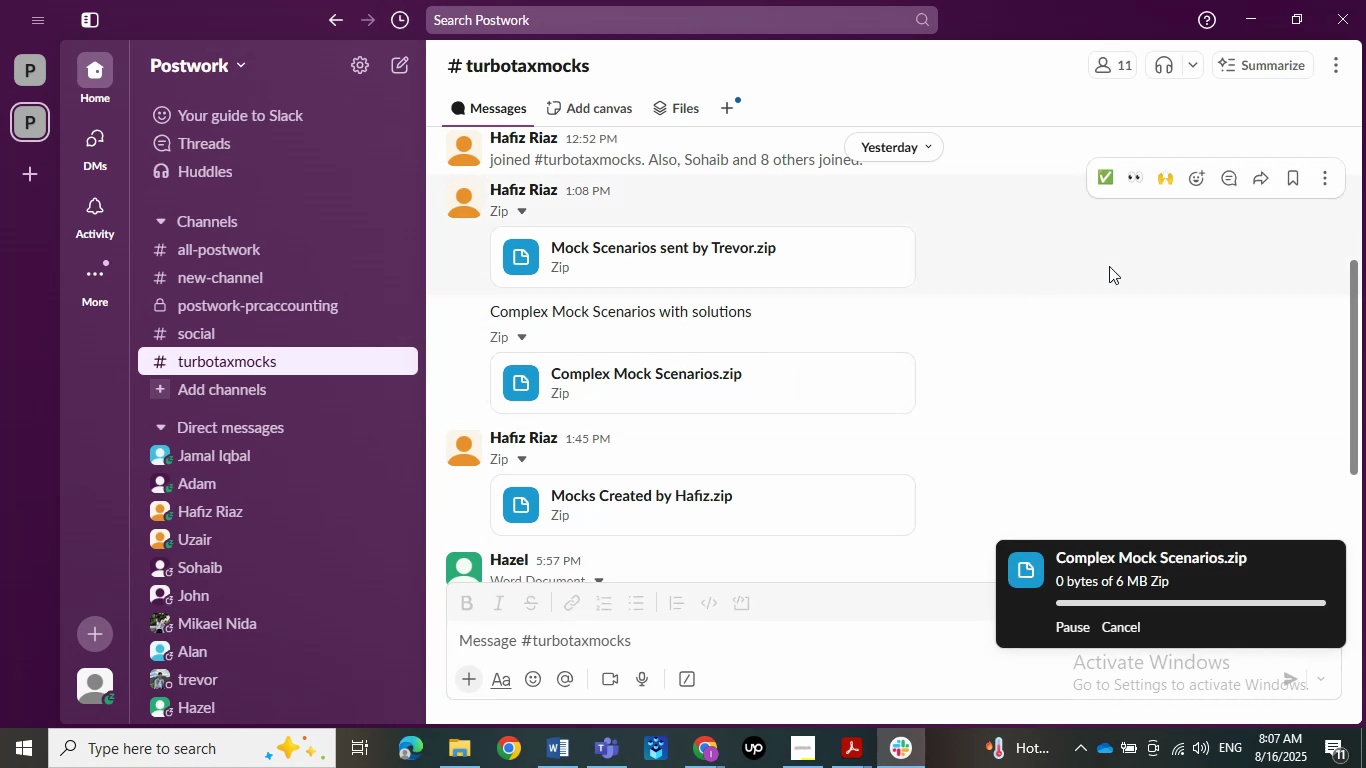 
left_click([1243, 23])
 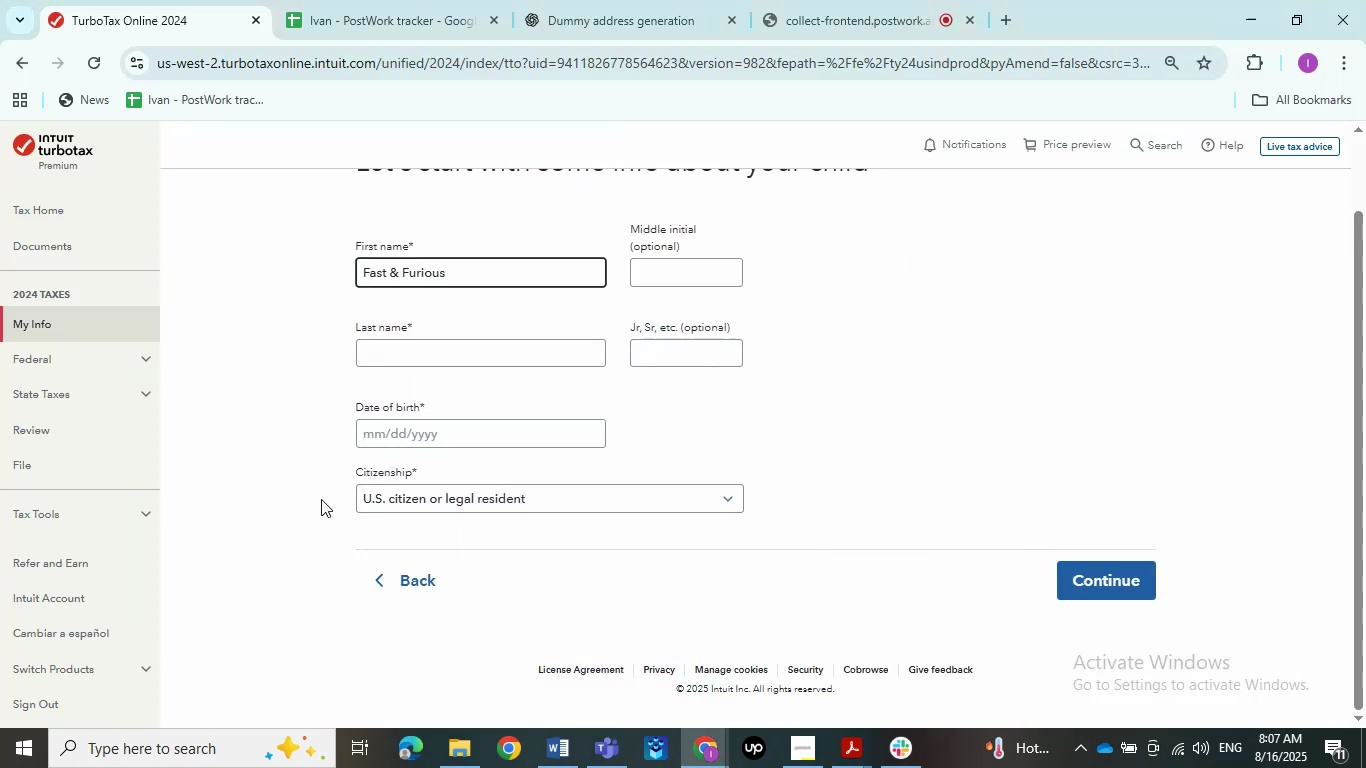 
left_click([328, 344])
 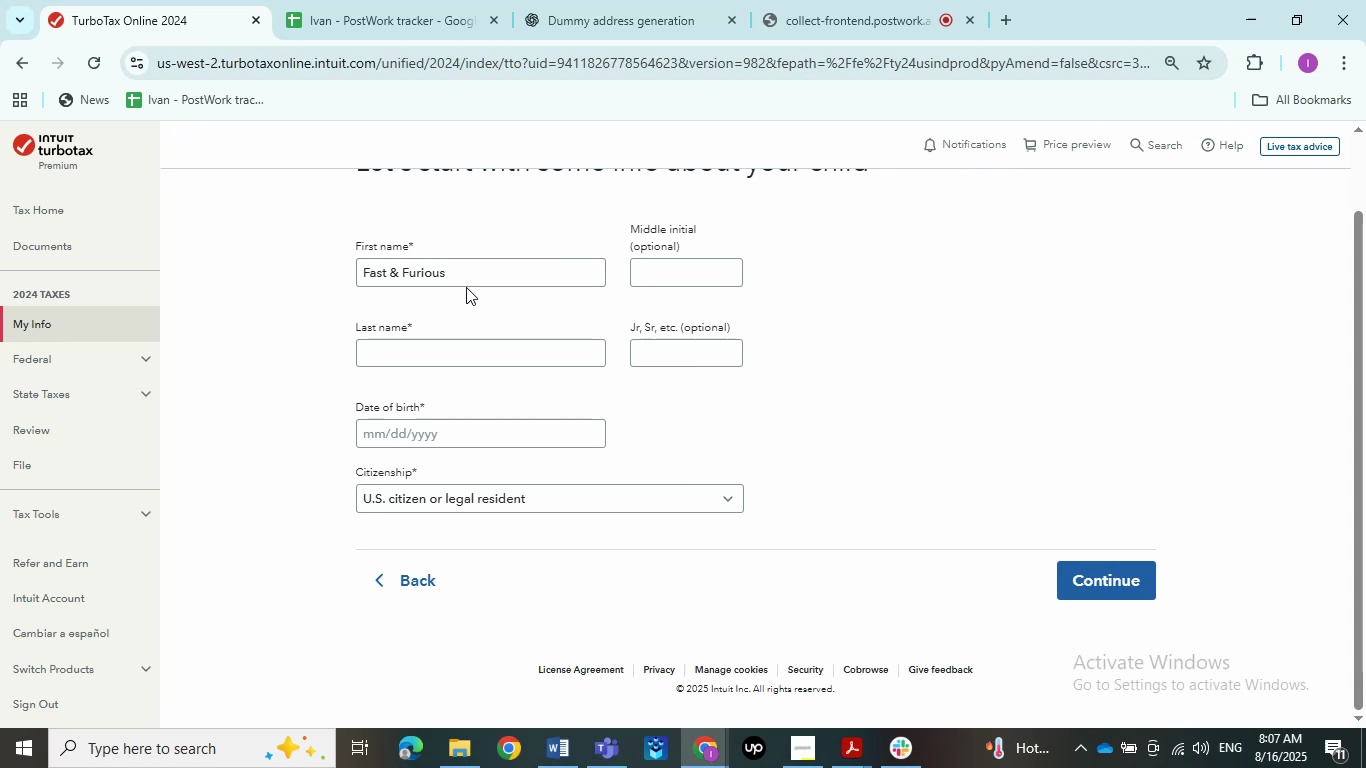 
wait(5.8)
 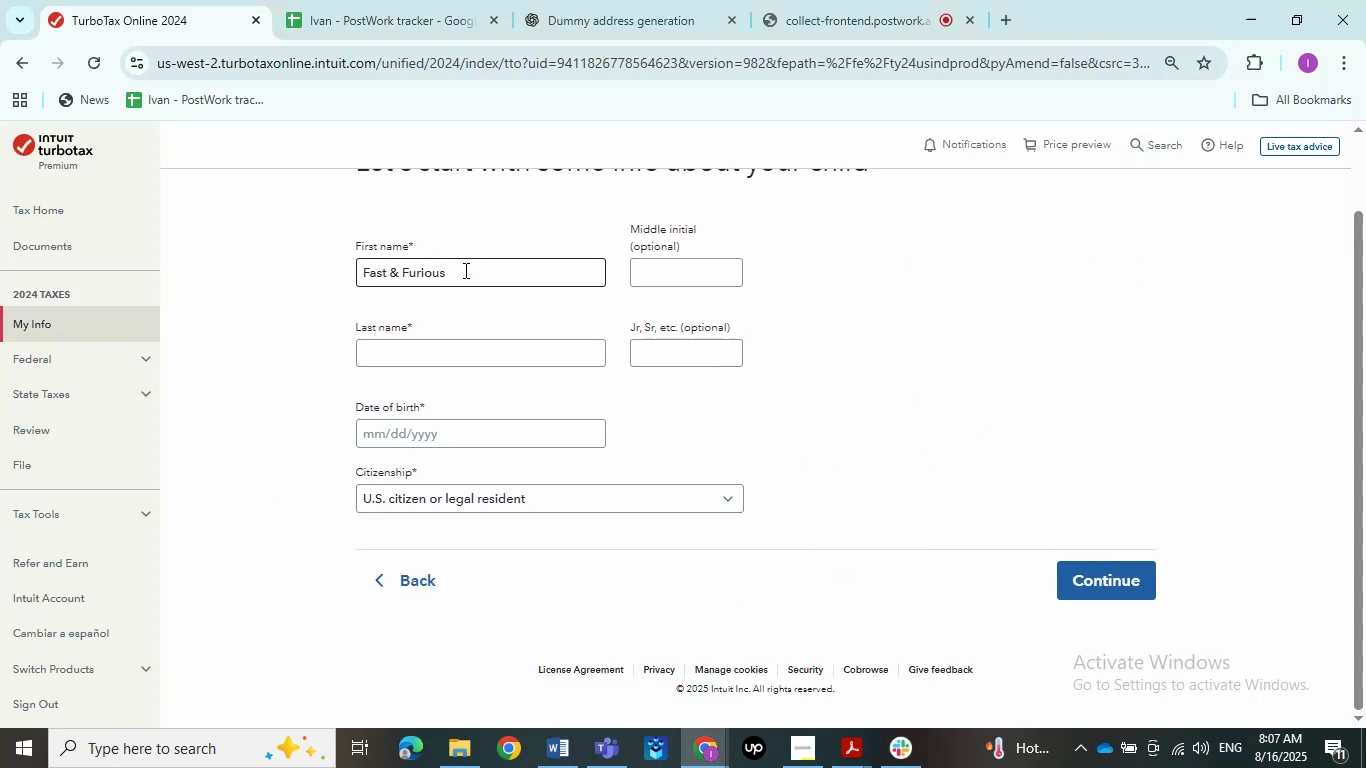 
left_click_drag(start_coordinate=[464, 272], to_coordinate=[0, 171])
 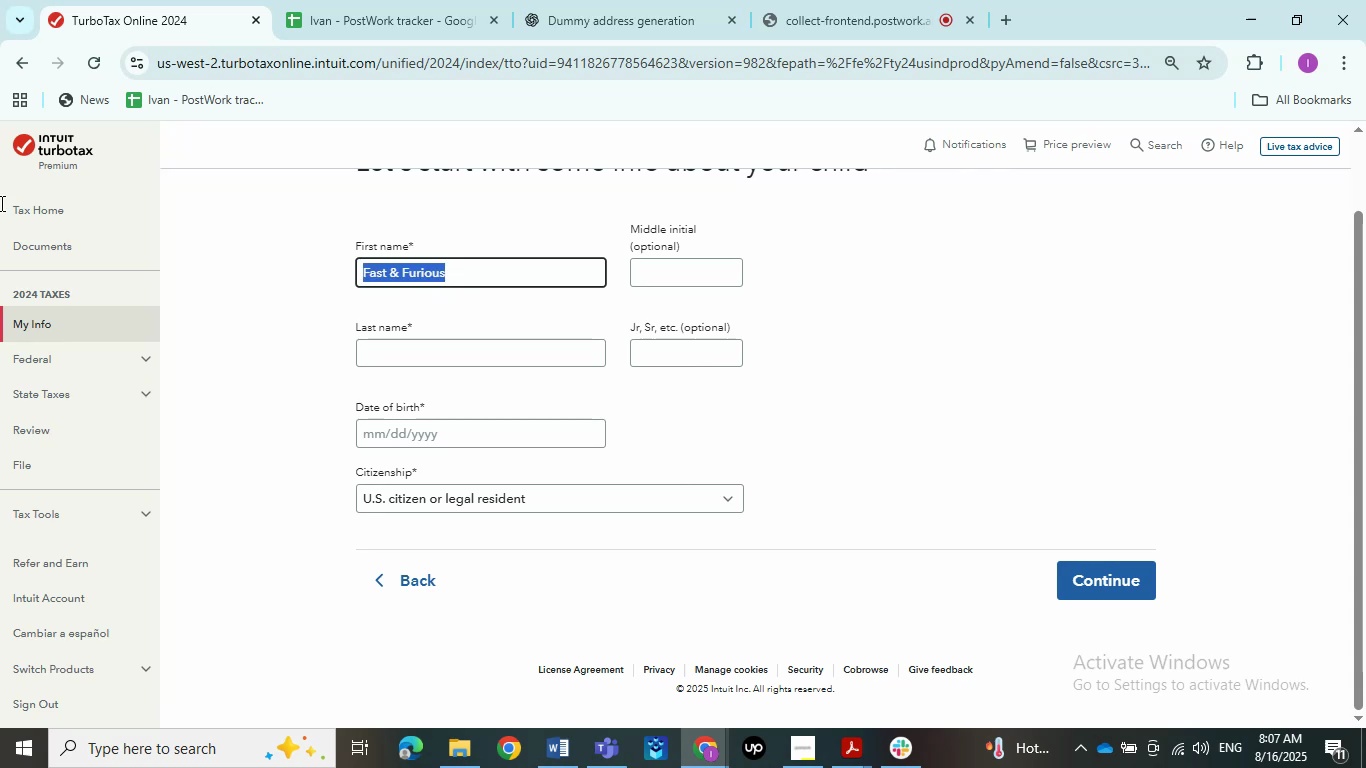 
key(Backspace)
 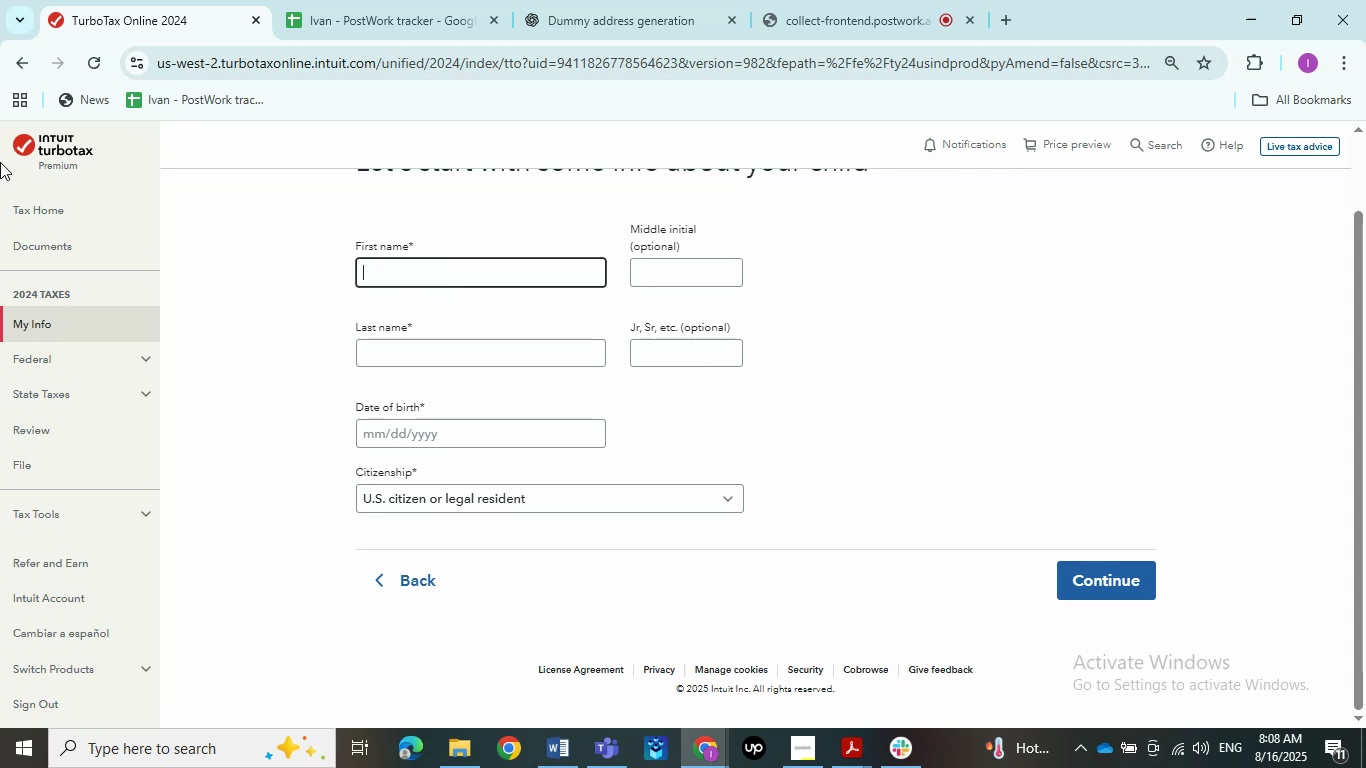 
left_click([650, 0])
 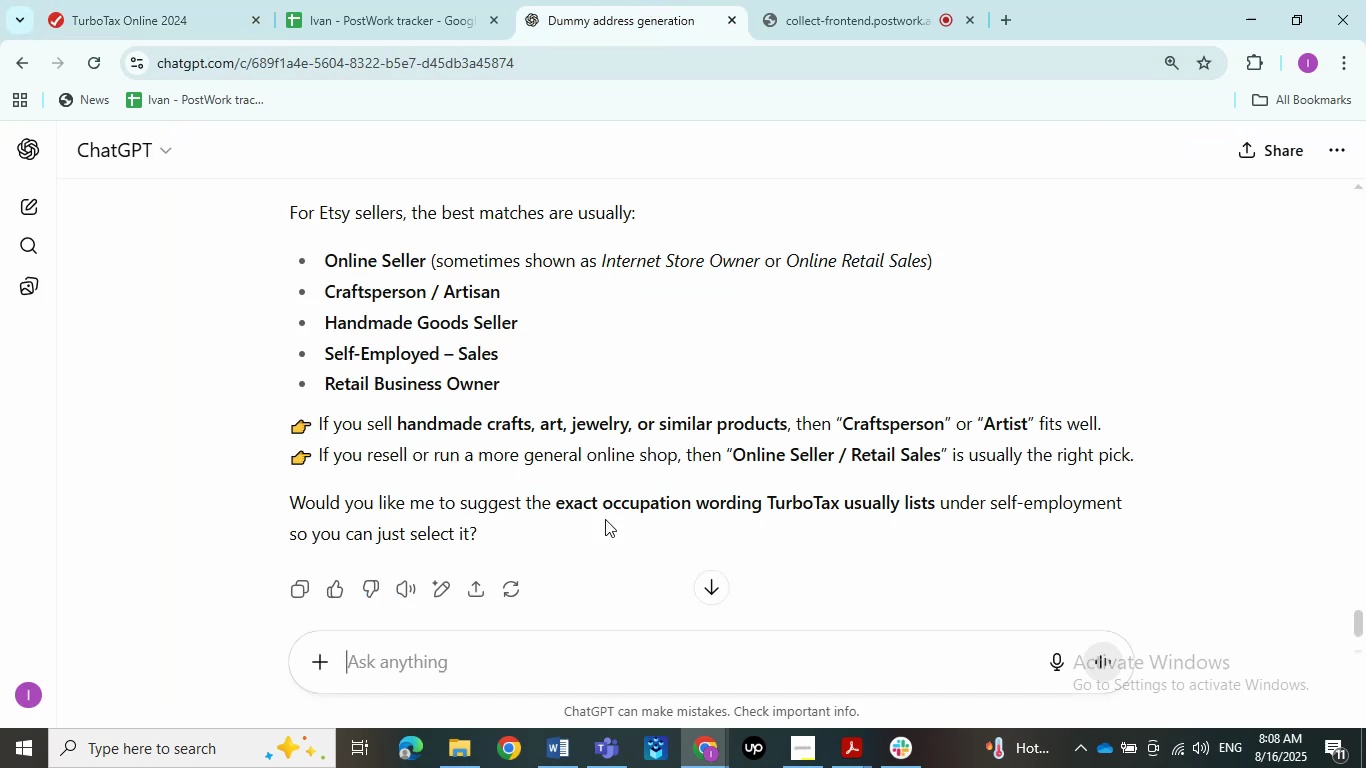 
type(Suggest any 3 child names)
 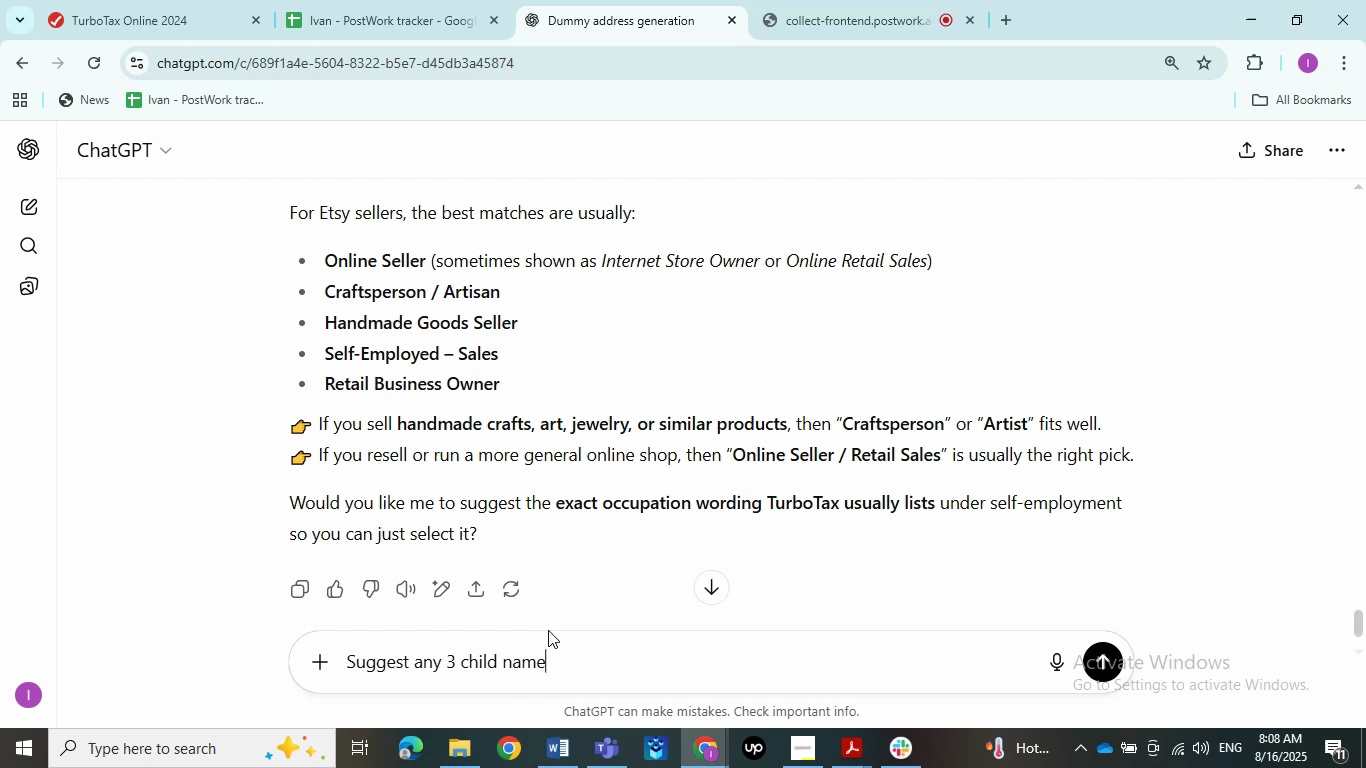 
key(Enter)
 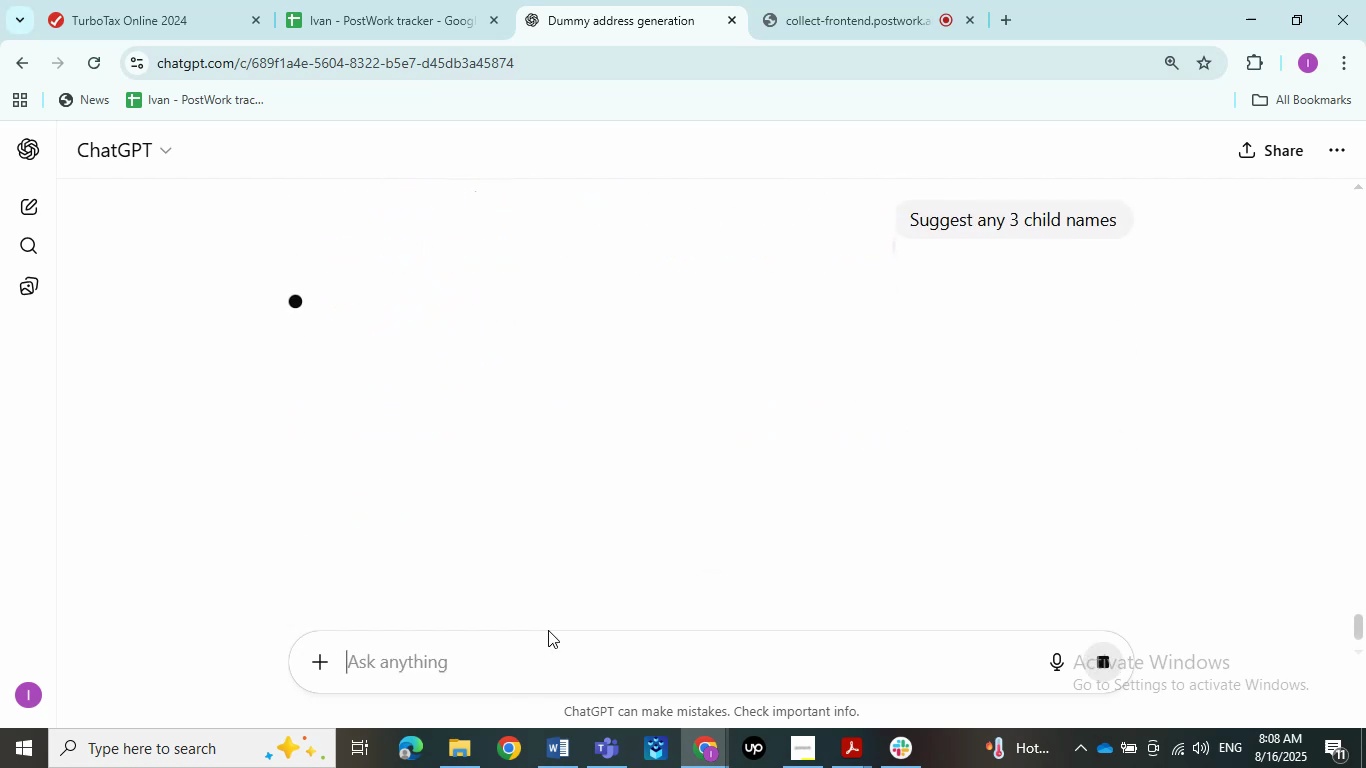 
key(W)
 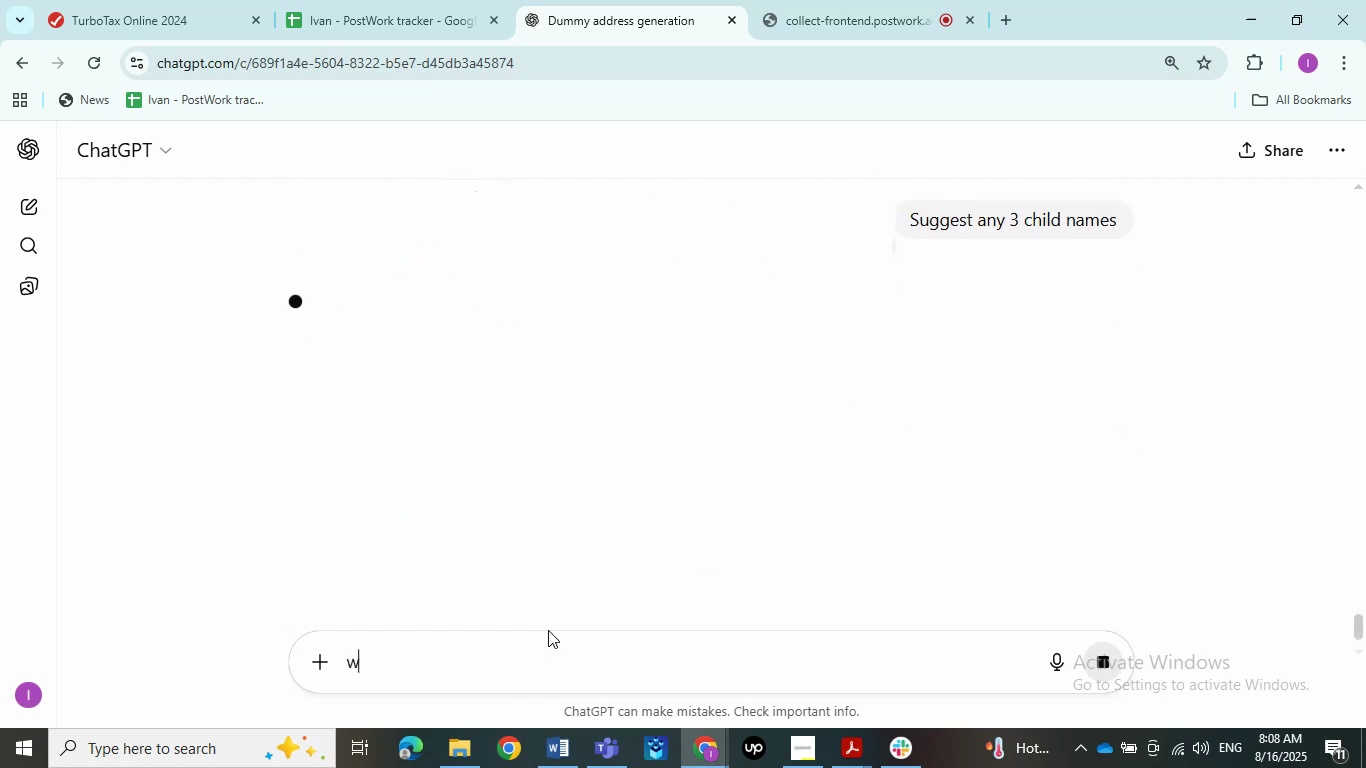 
key(Backspace)
 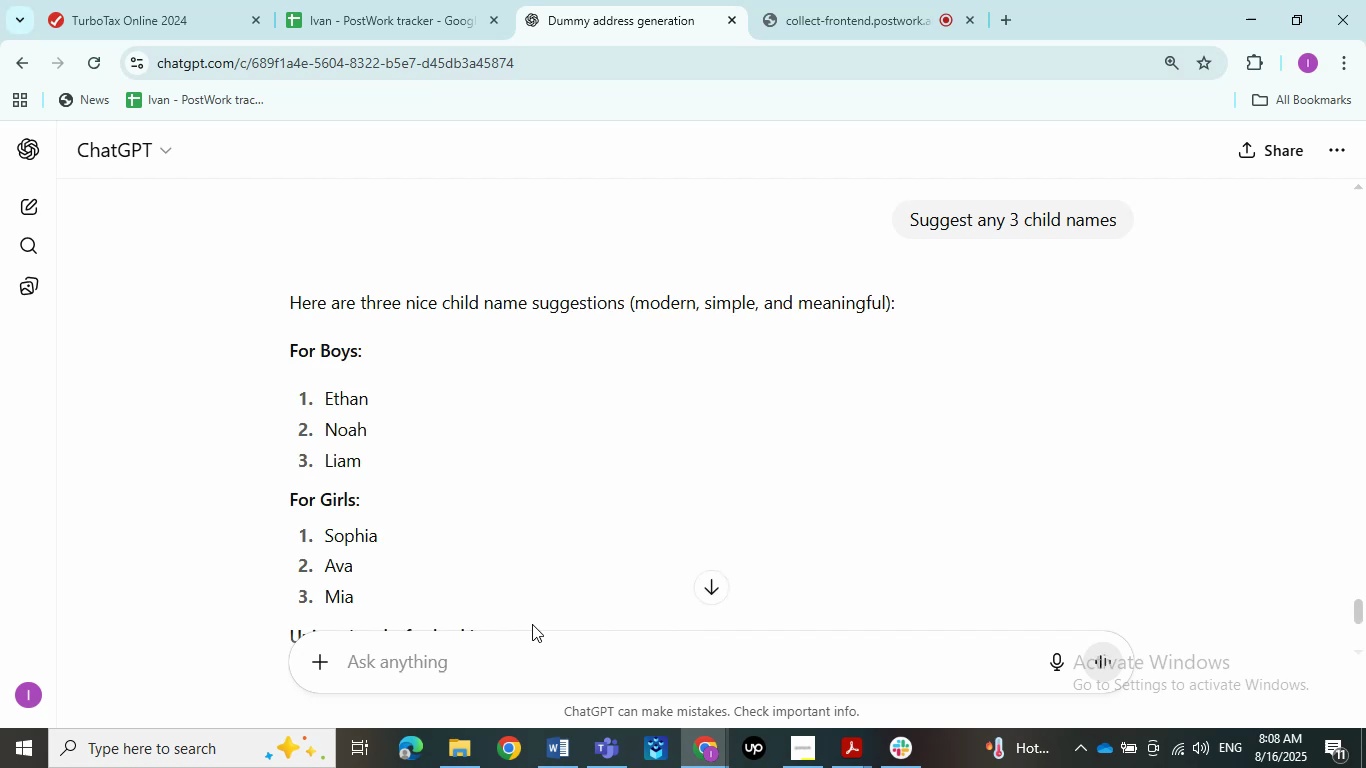 
wait(6.42)
 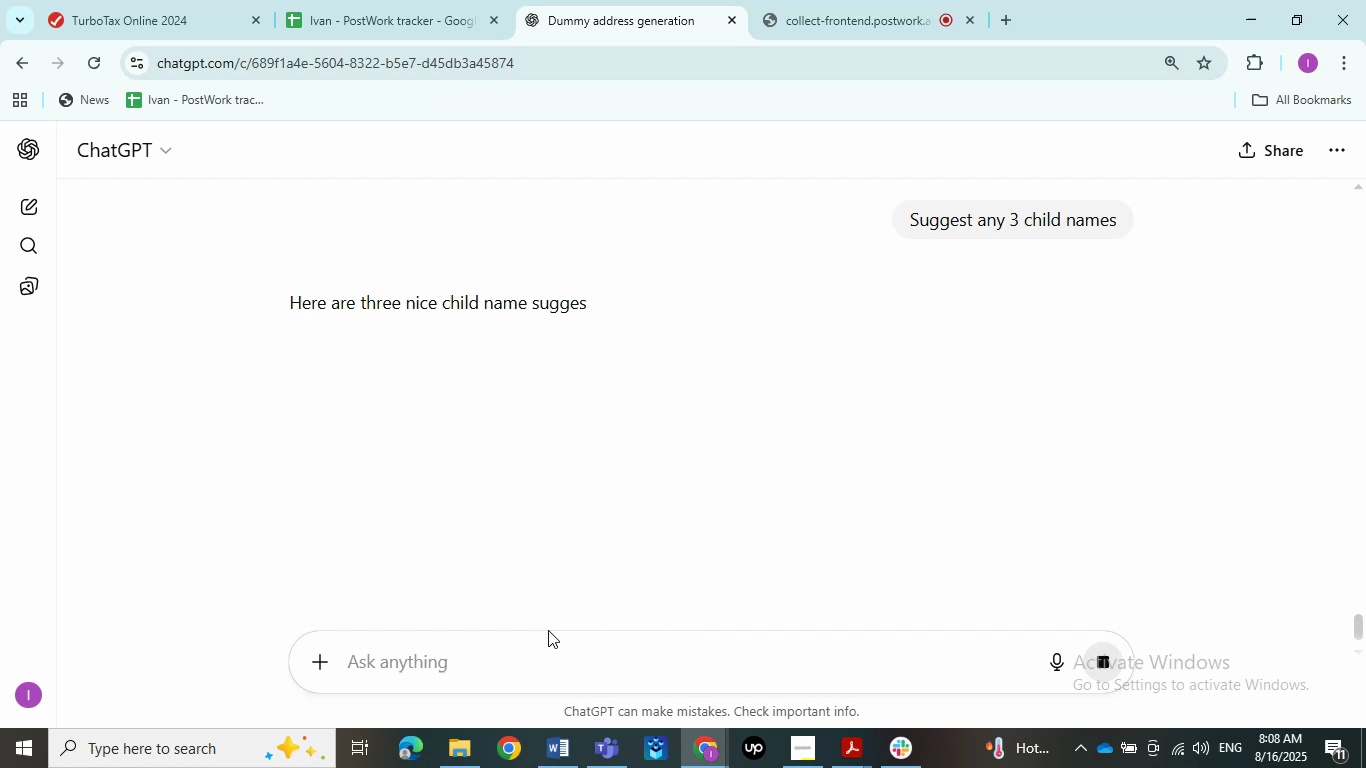 
left_click([124, 0])
 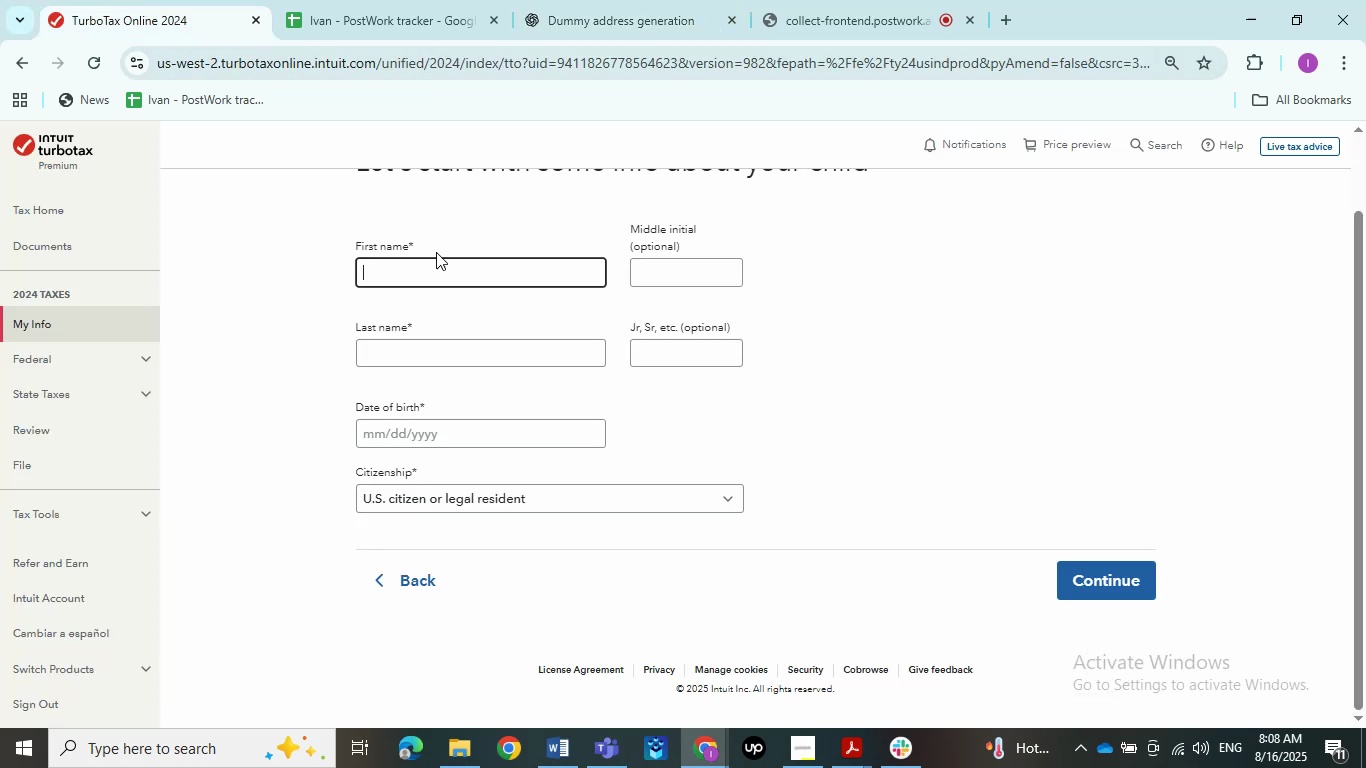 
type(Ethan)
key(Tab)
 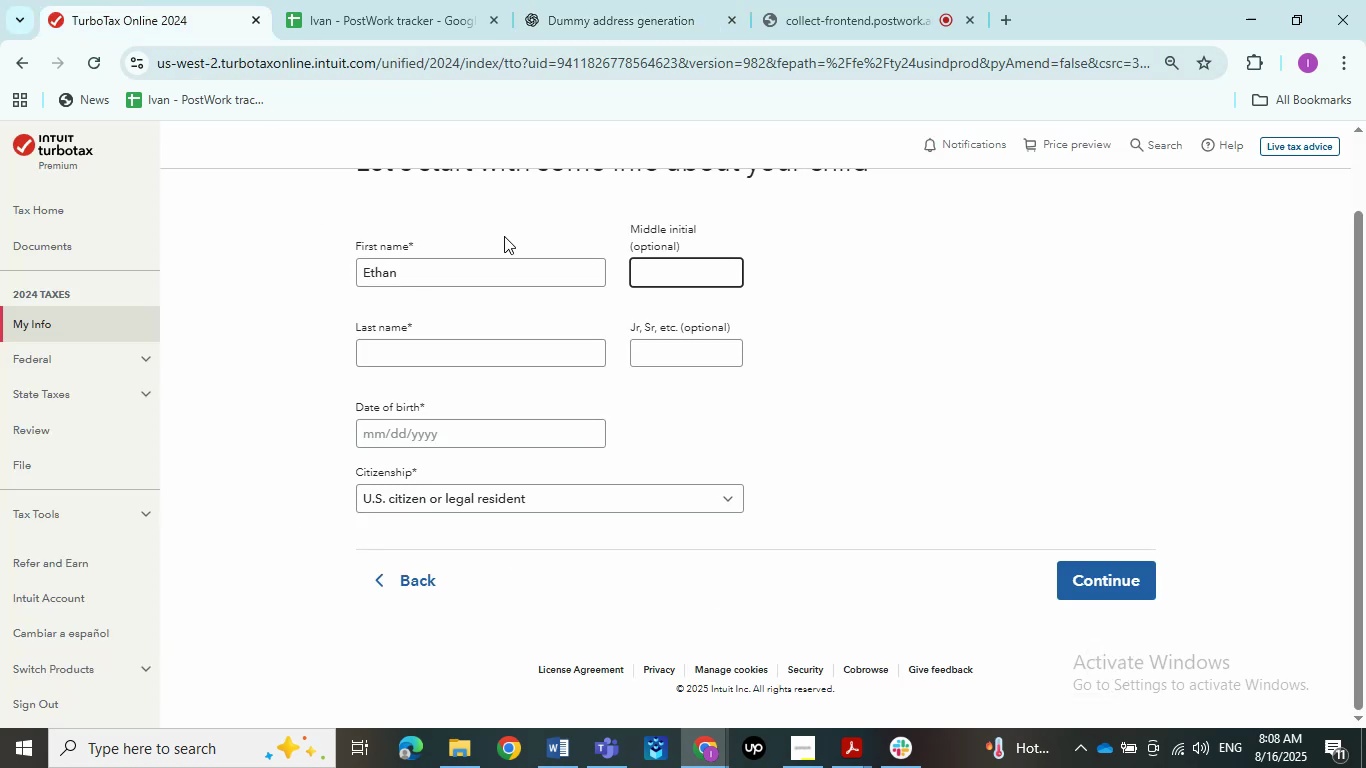 
mouse_move([387, 0])
 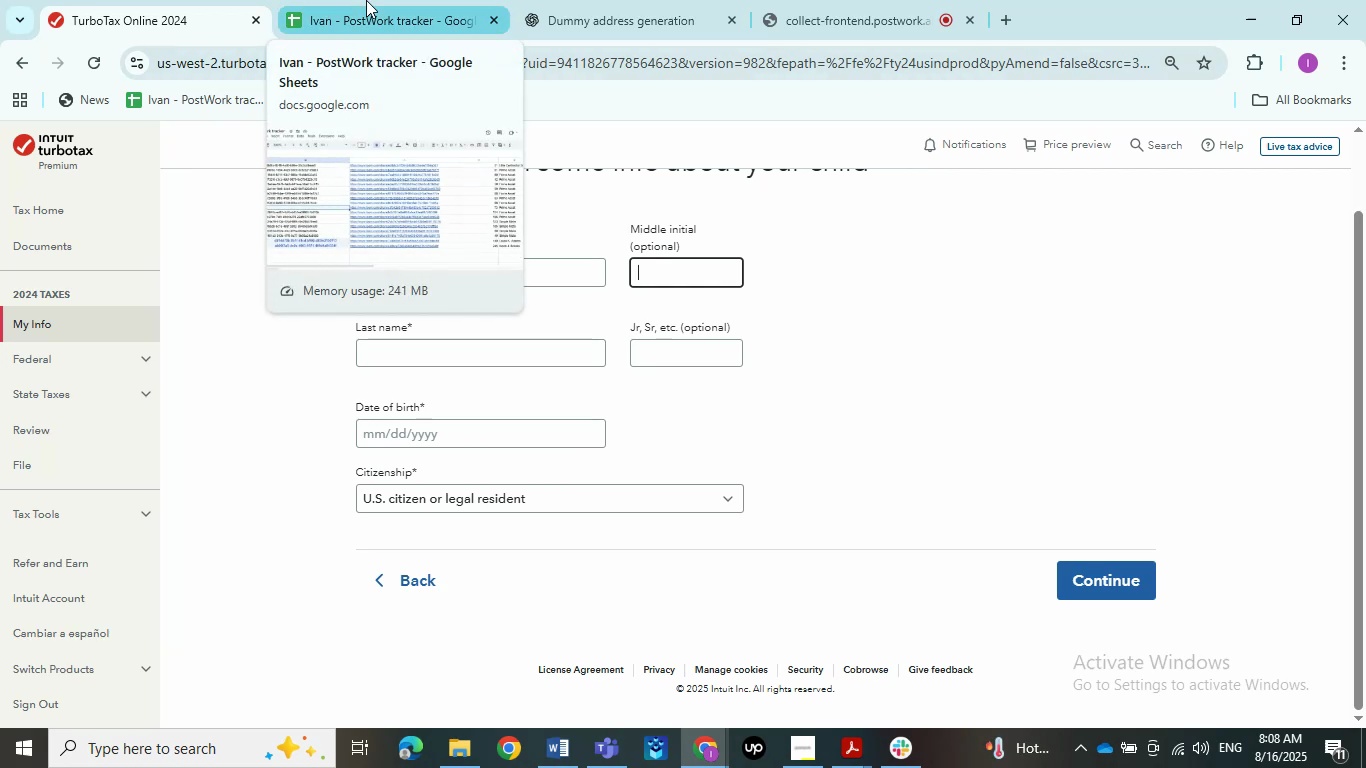 
left_click([582, 0])
 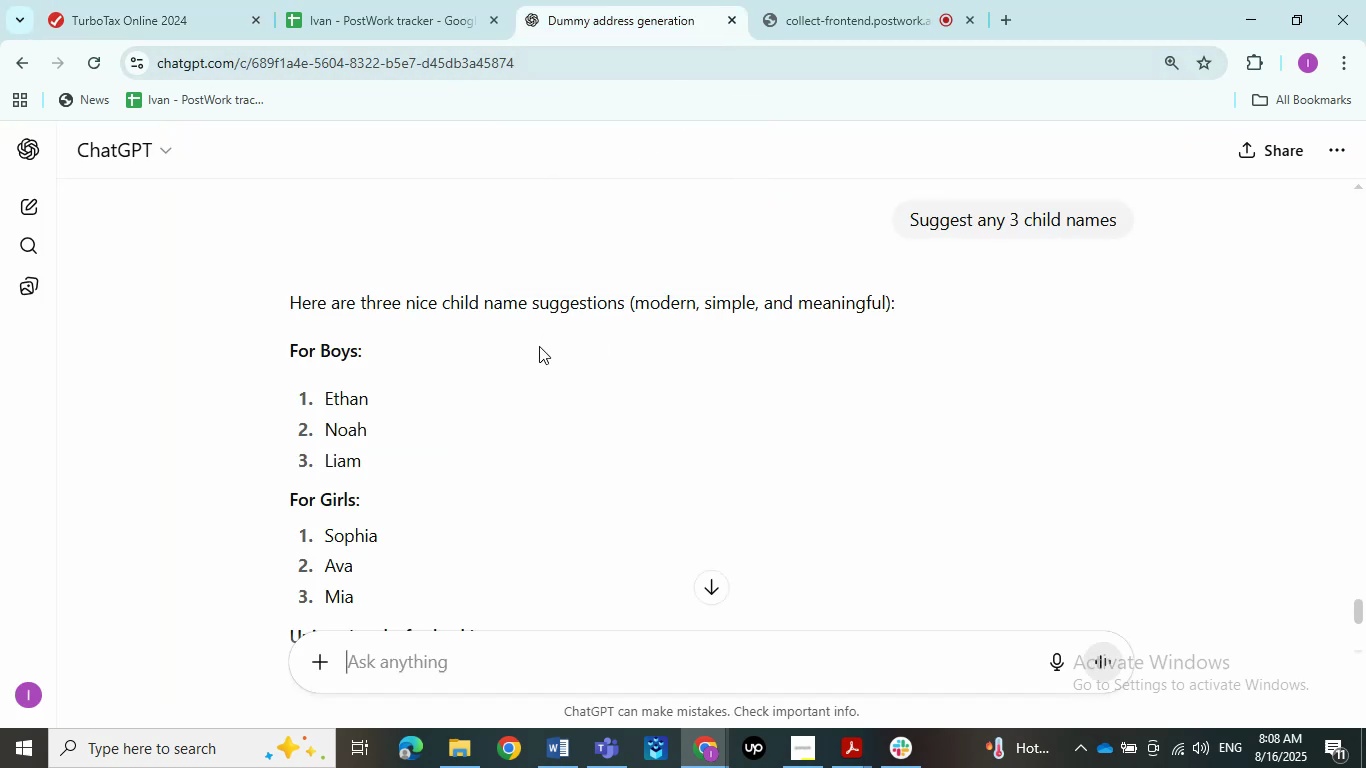 
scroll: coordinate [541, 261], scroll_direction: down, amount: 1.0
 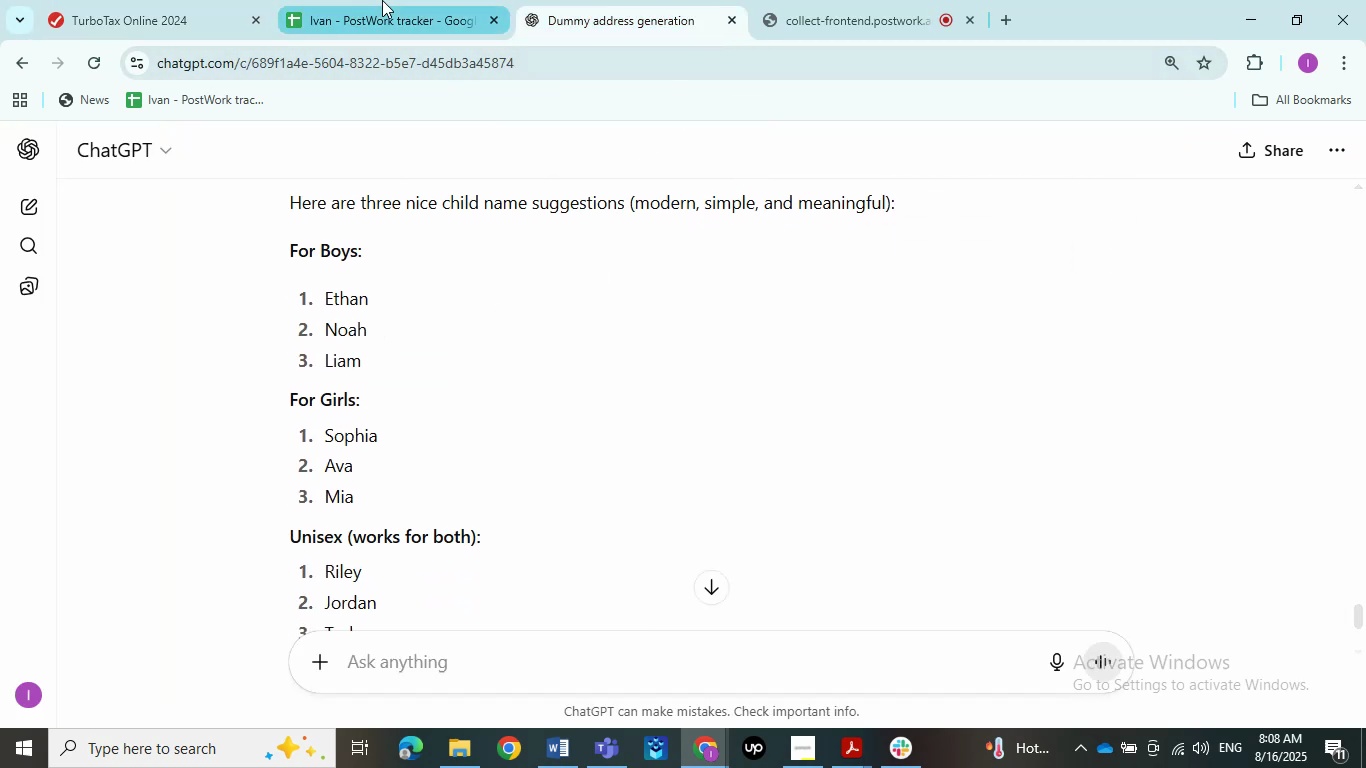 
wait(6.66)
 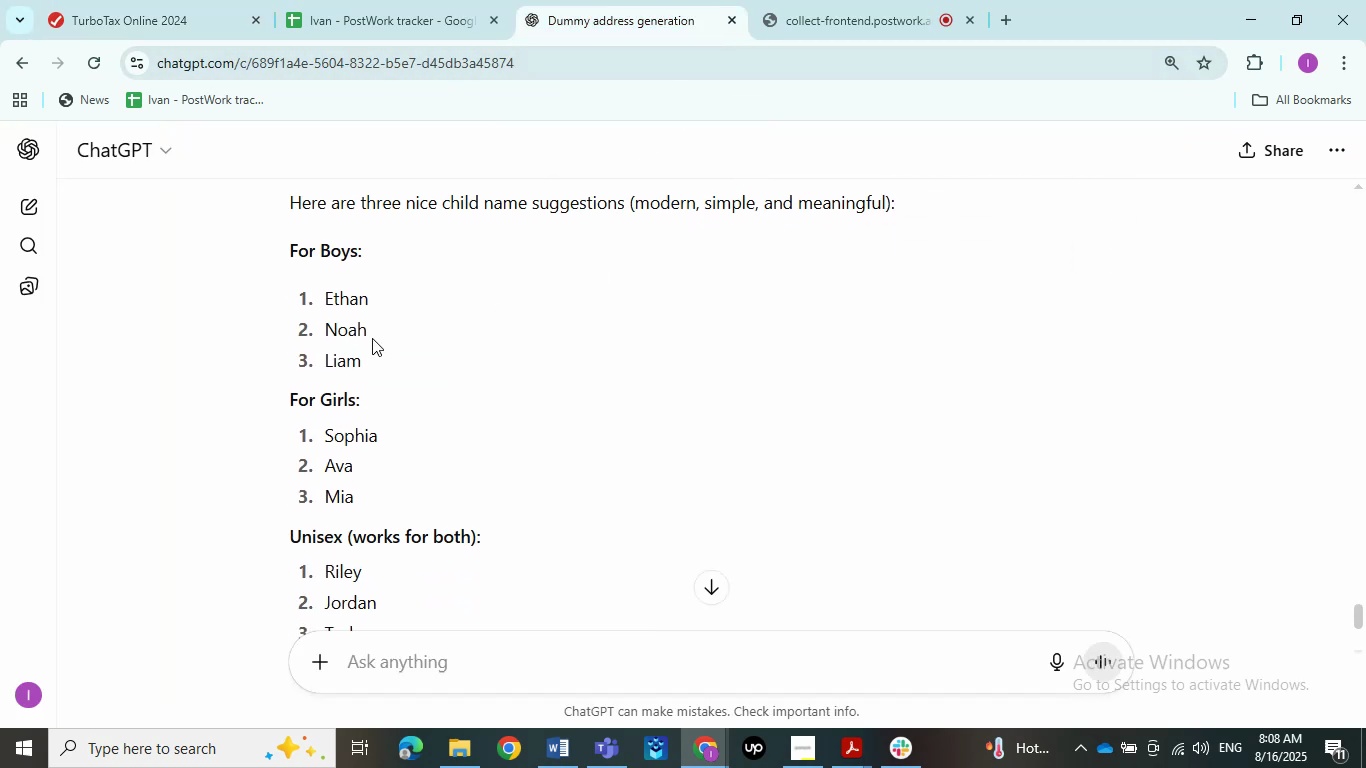 
left_click([382, 0])
 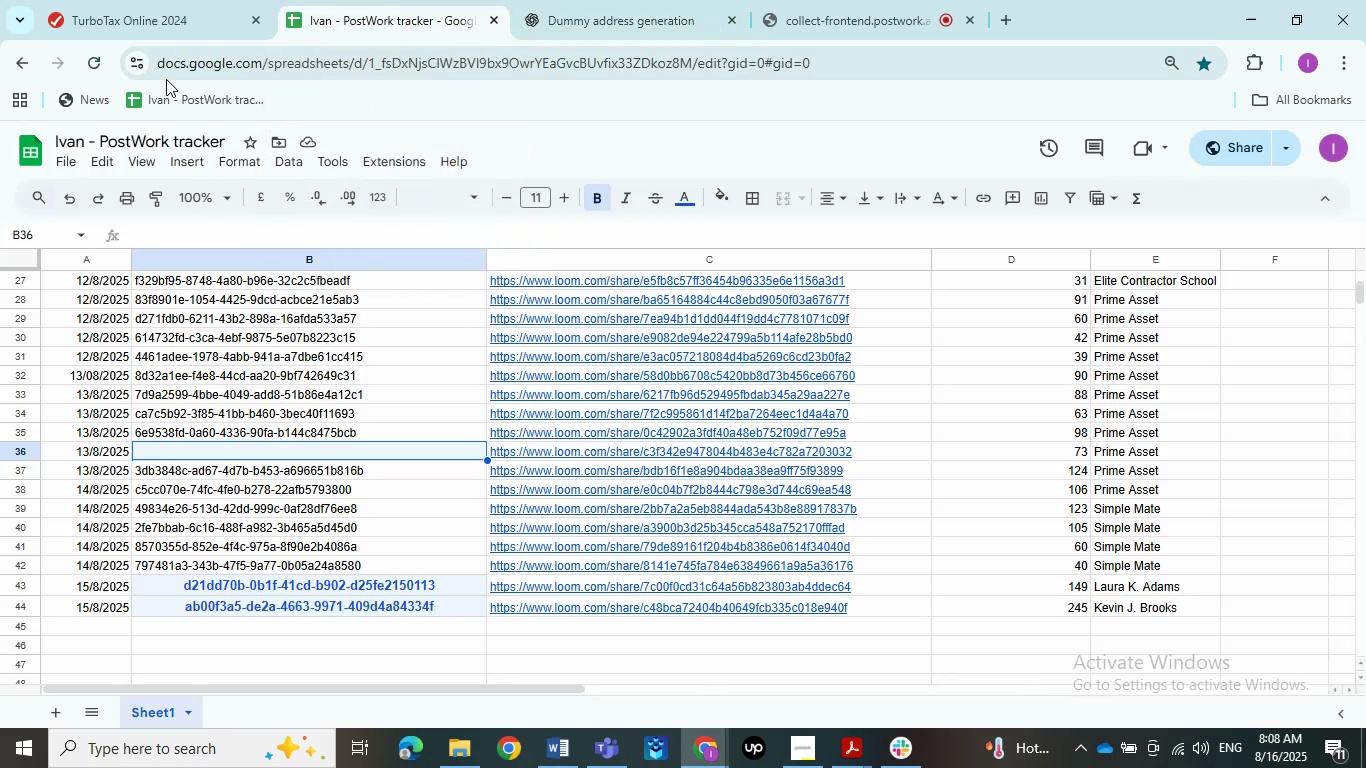 
left_click([146, 37])
 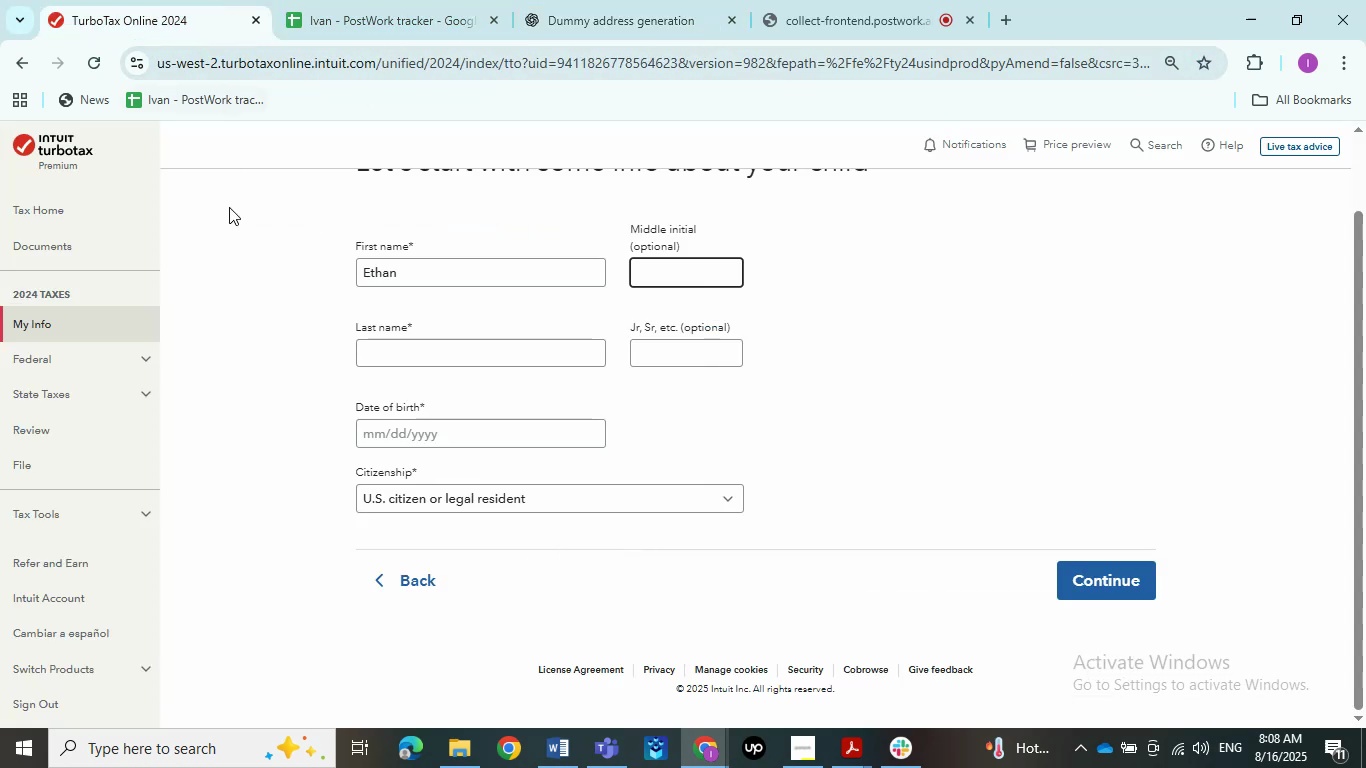 
double_click([612, 1])
 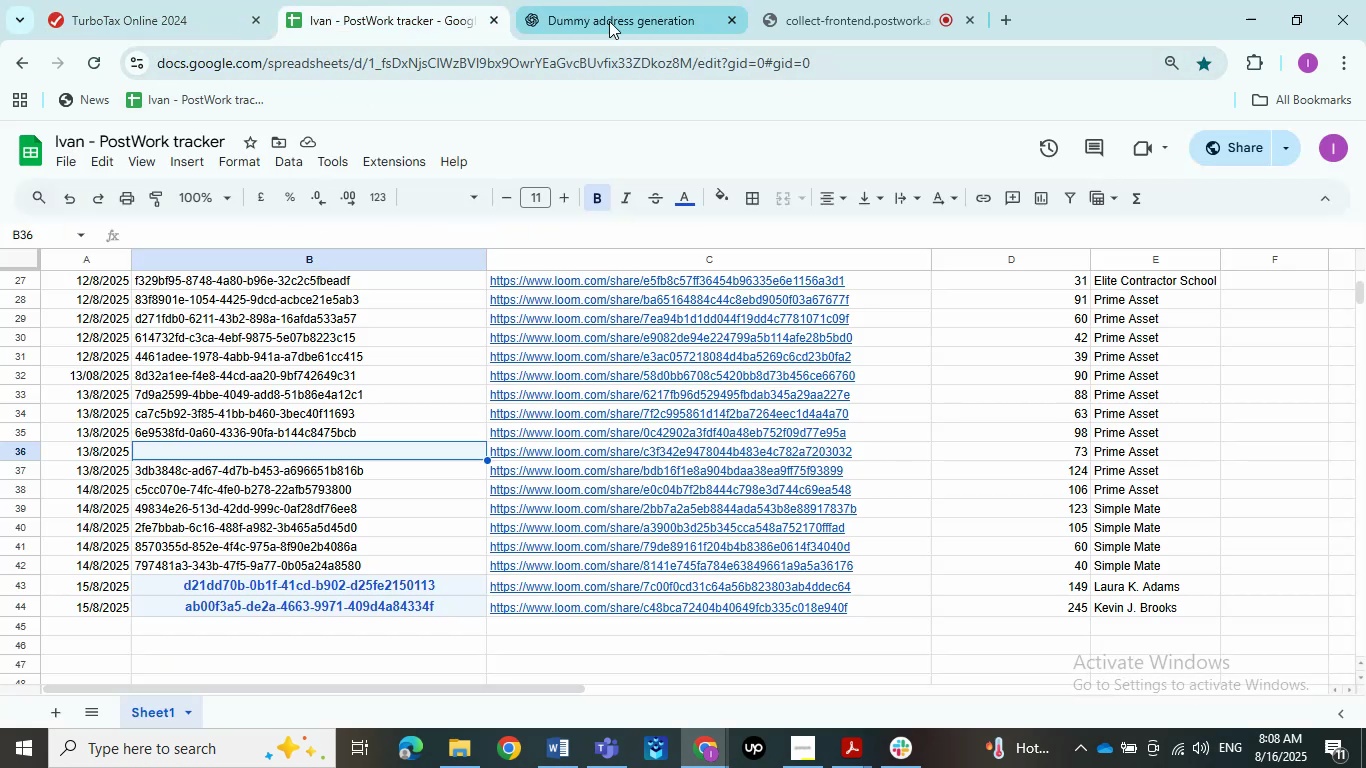 
left_click([167, 0])
 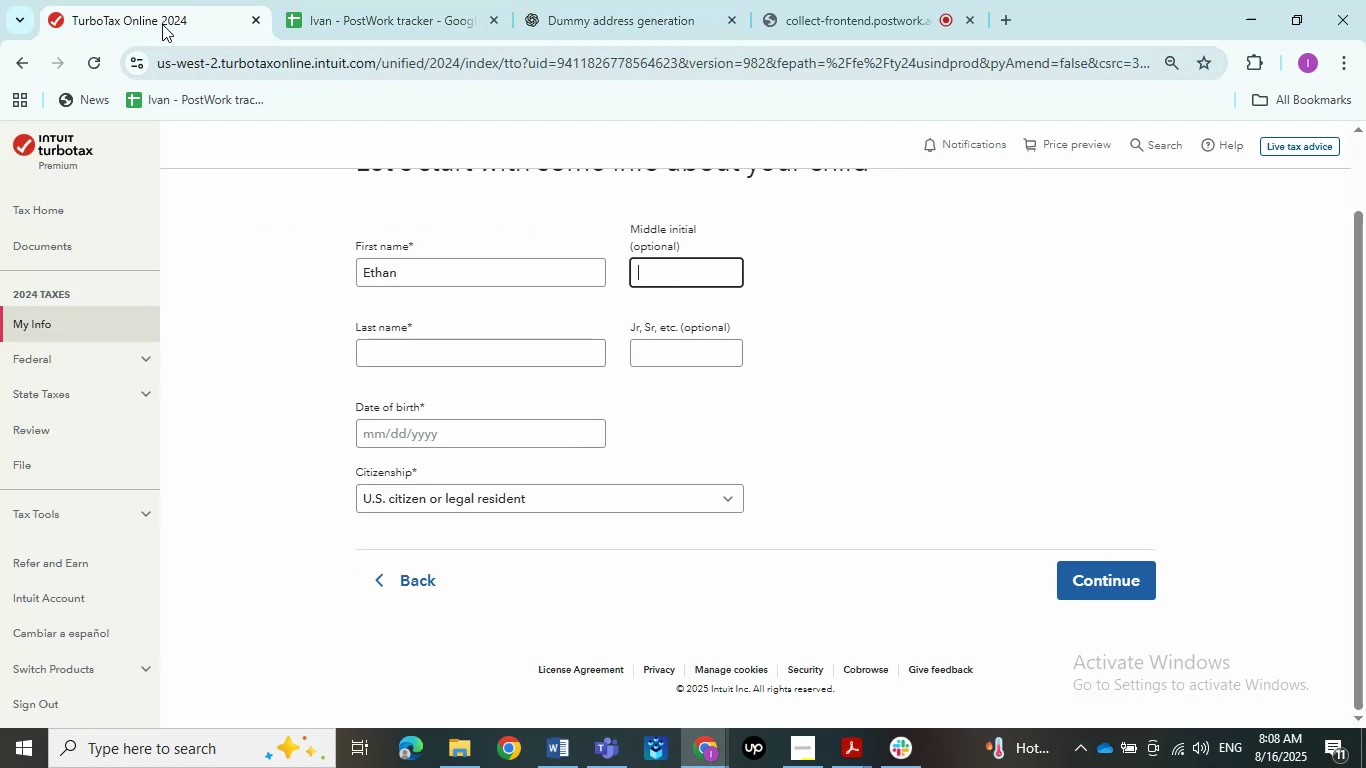 
left_click_drag(start_coordinate=[573, 0], to_coordinate=[564, 0])
 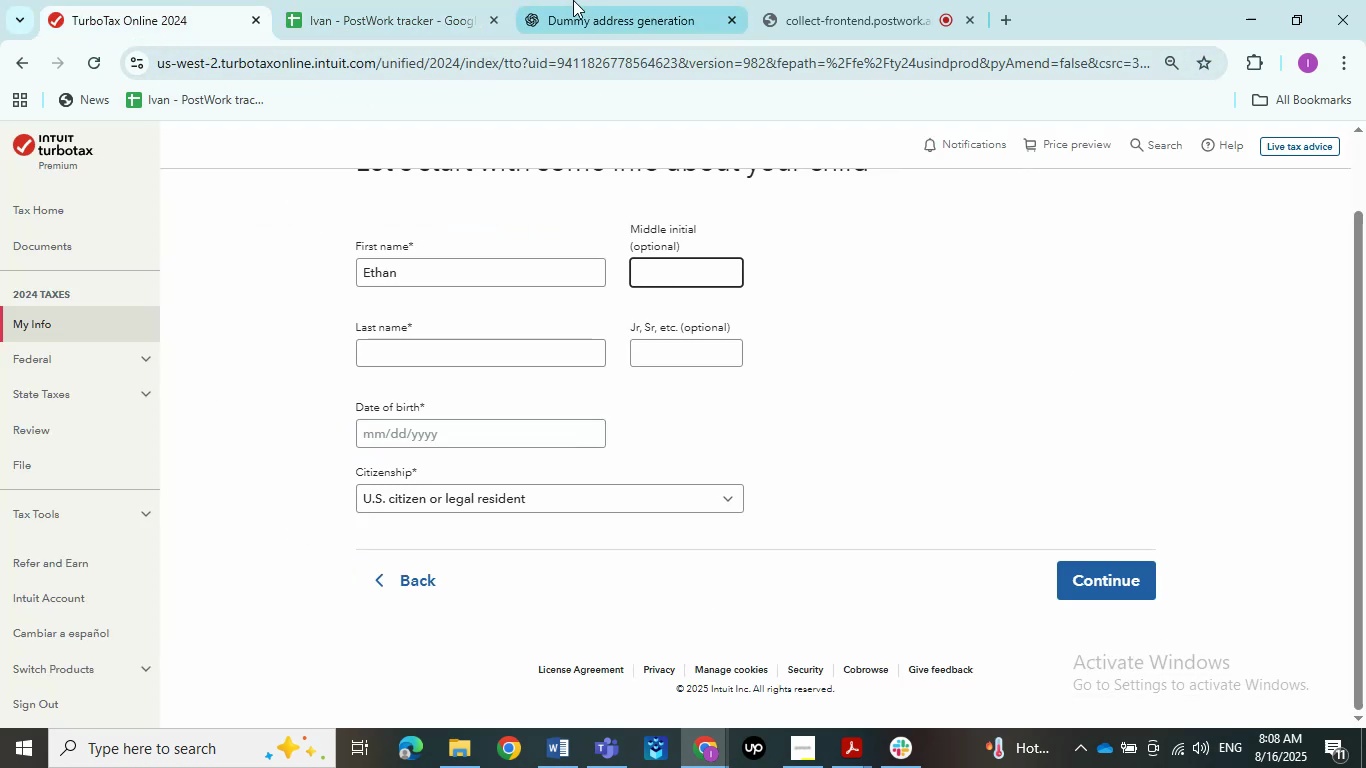 
double_click([431, 0])
 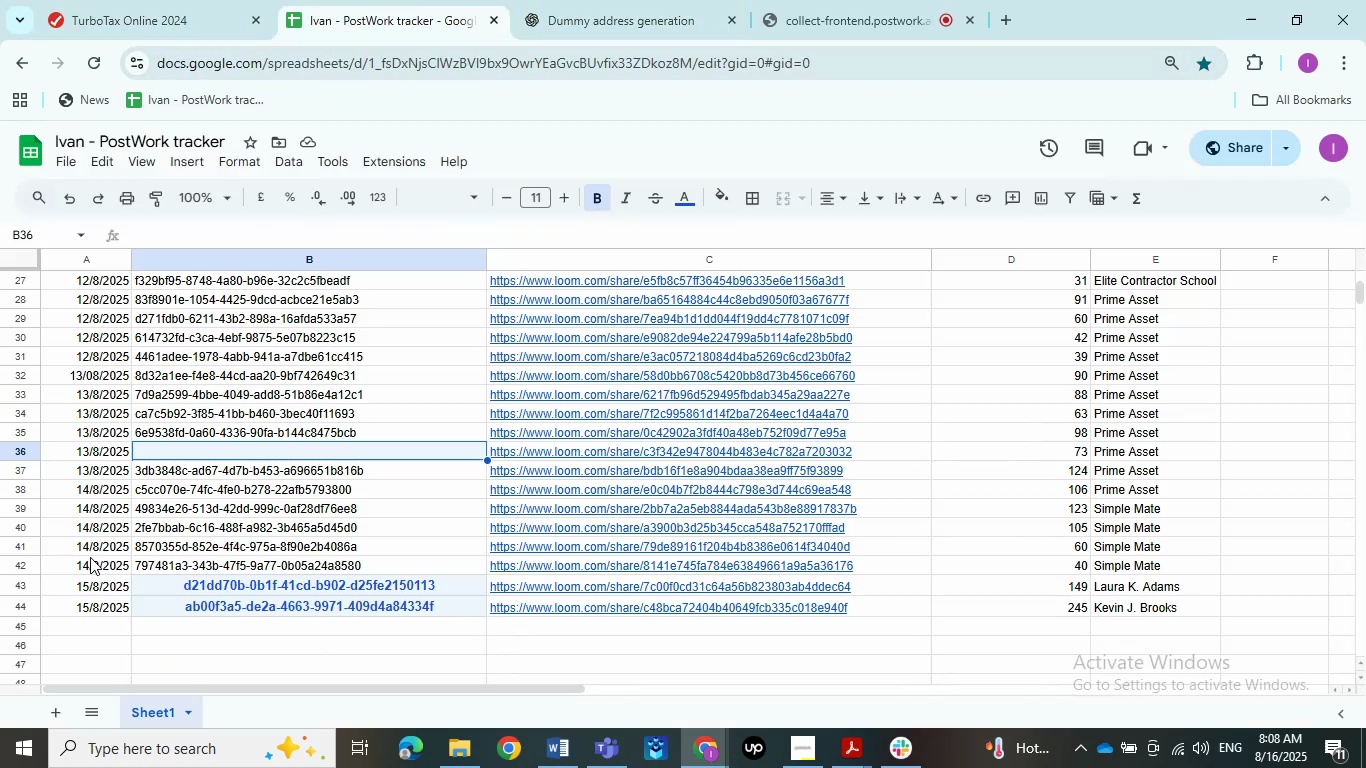 
left_click([7, 486])
 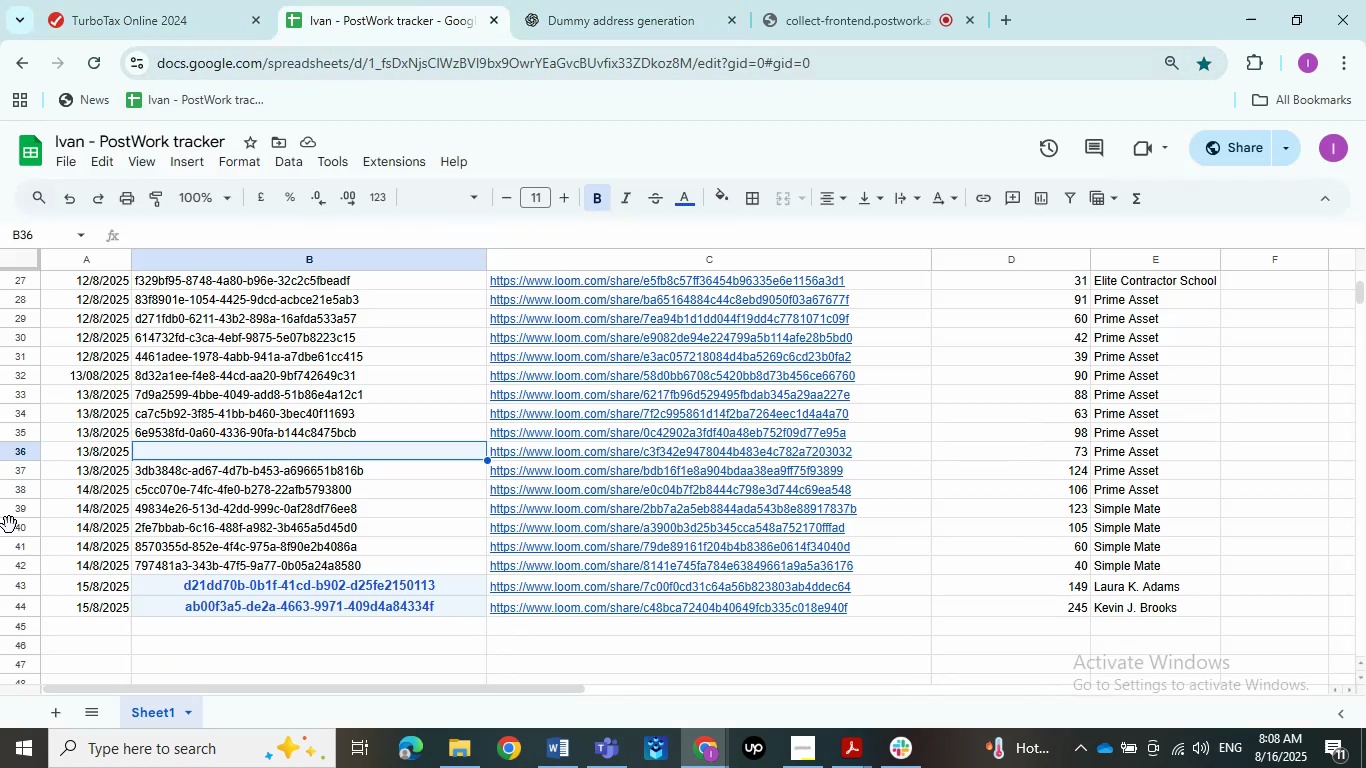 
left_click([9, 567])
 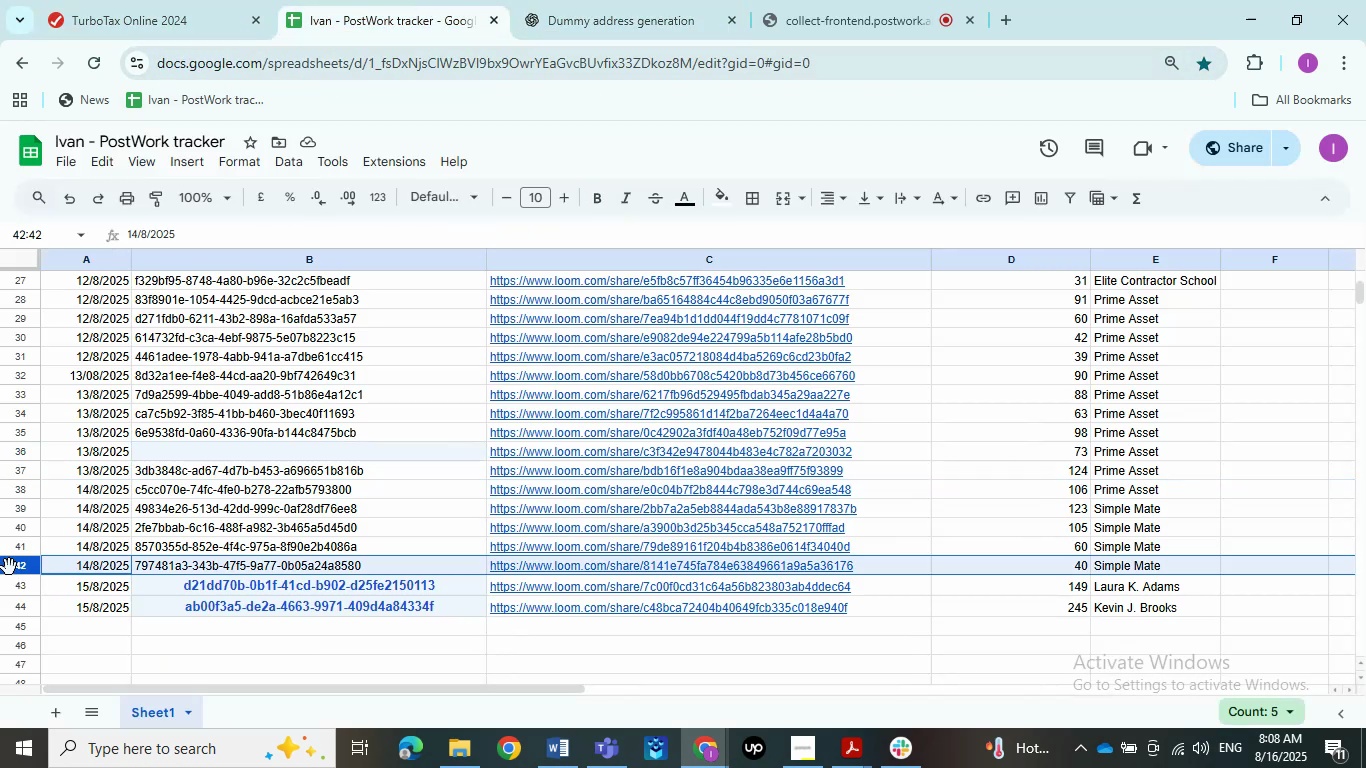 
key(Control+NumpadAdd)
 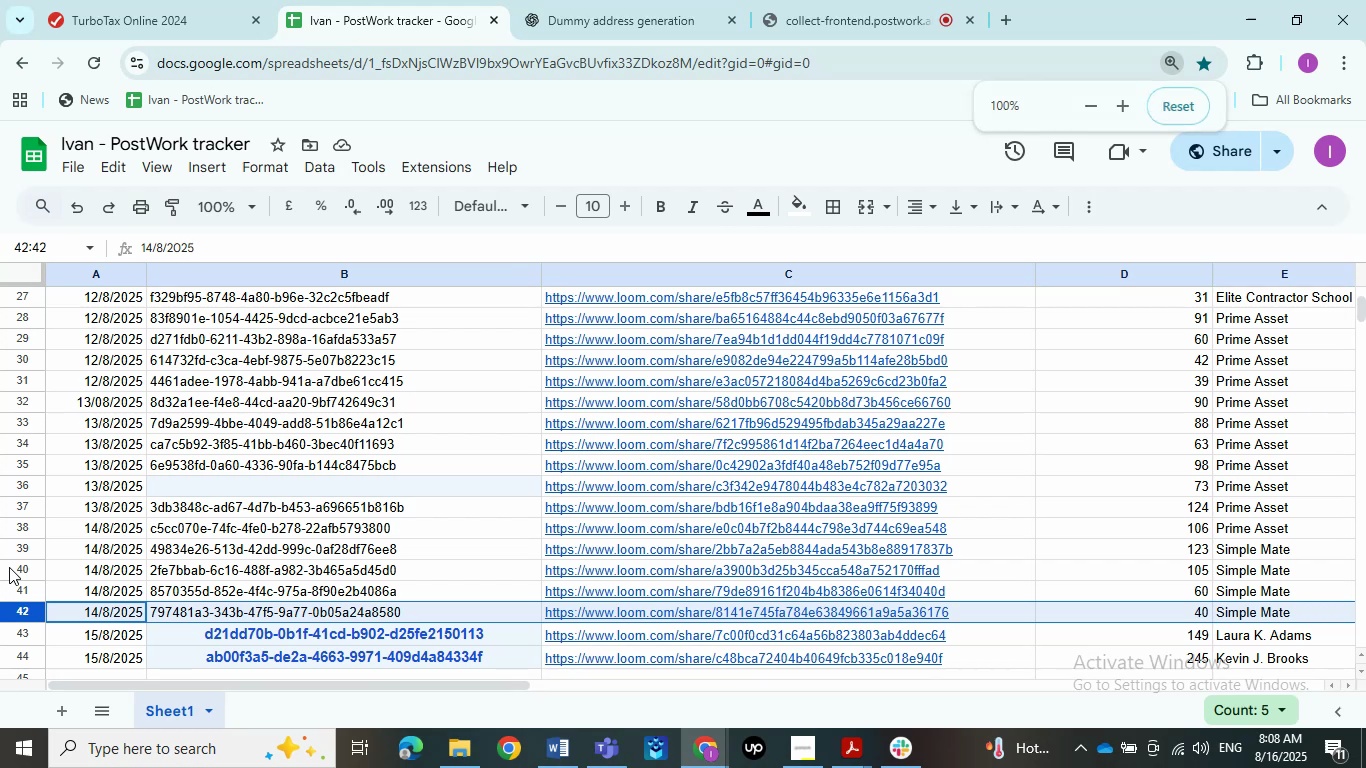 
scroll: coordinate [160, 582], scroll_direction: down, amount: 2.0
 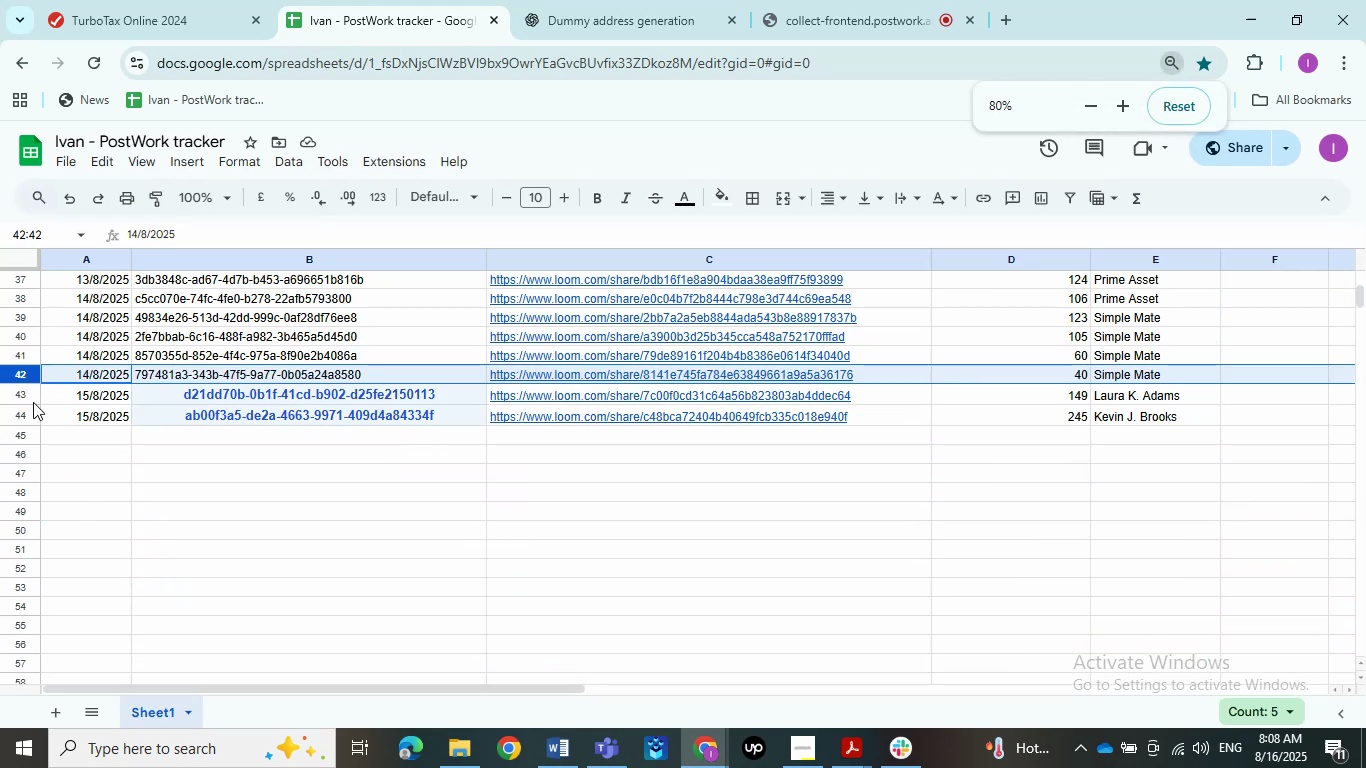 
hold_key(key=ControlLeft, duration=1.23)
scroll: coordinate [129, 442], scroll_direction: up, amount: 2.0
 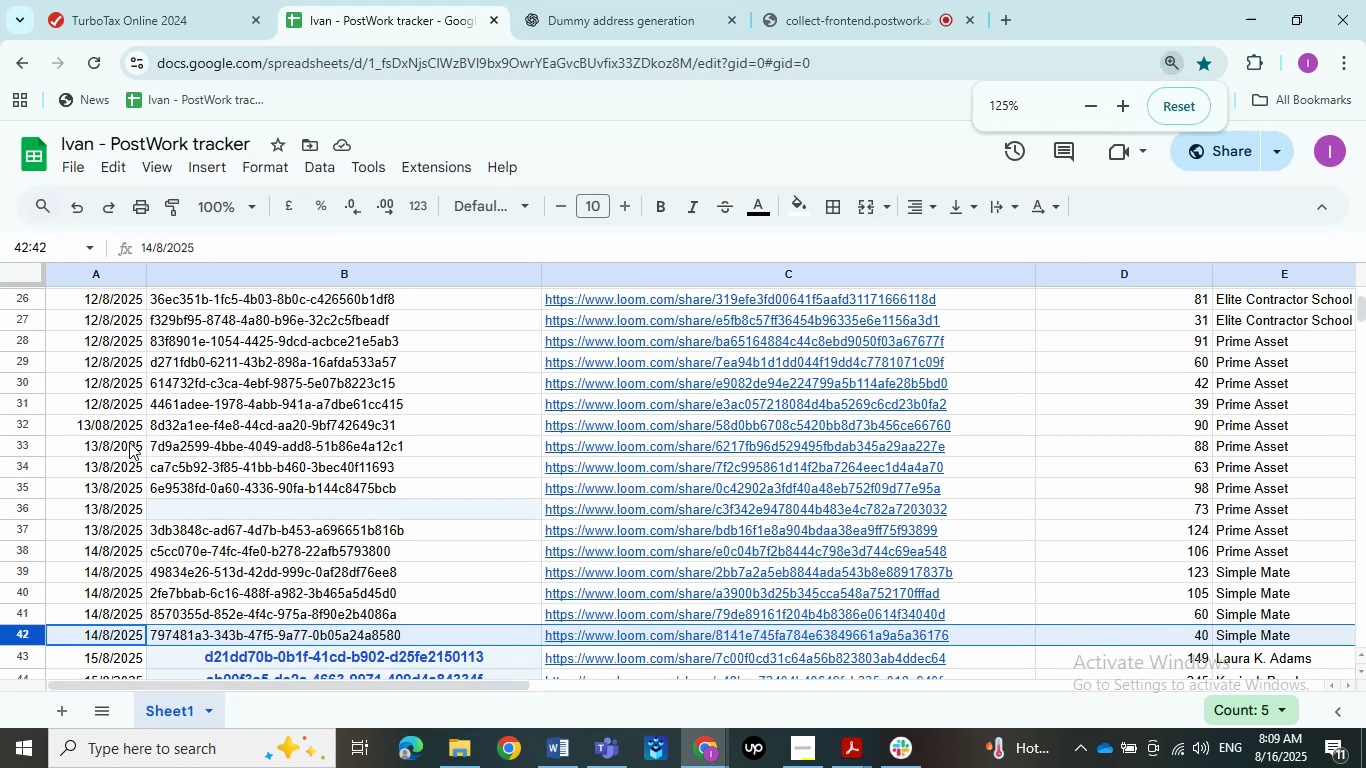 
scroll: coordinate [576, 444], scroll_direction: down, amount: 5.0
 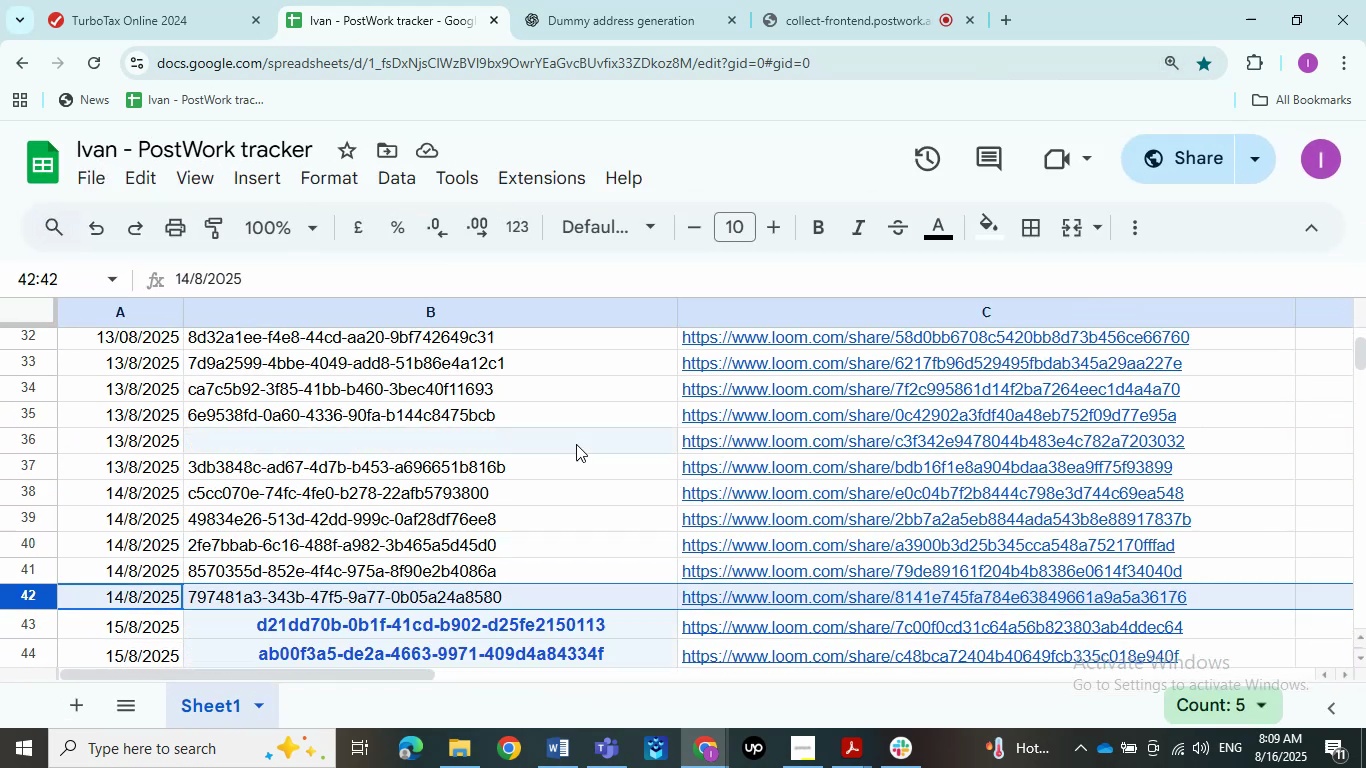 
hold_key(key=ControlLeft, duration=0.72)
 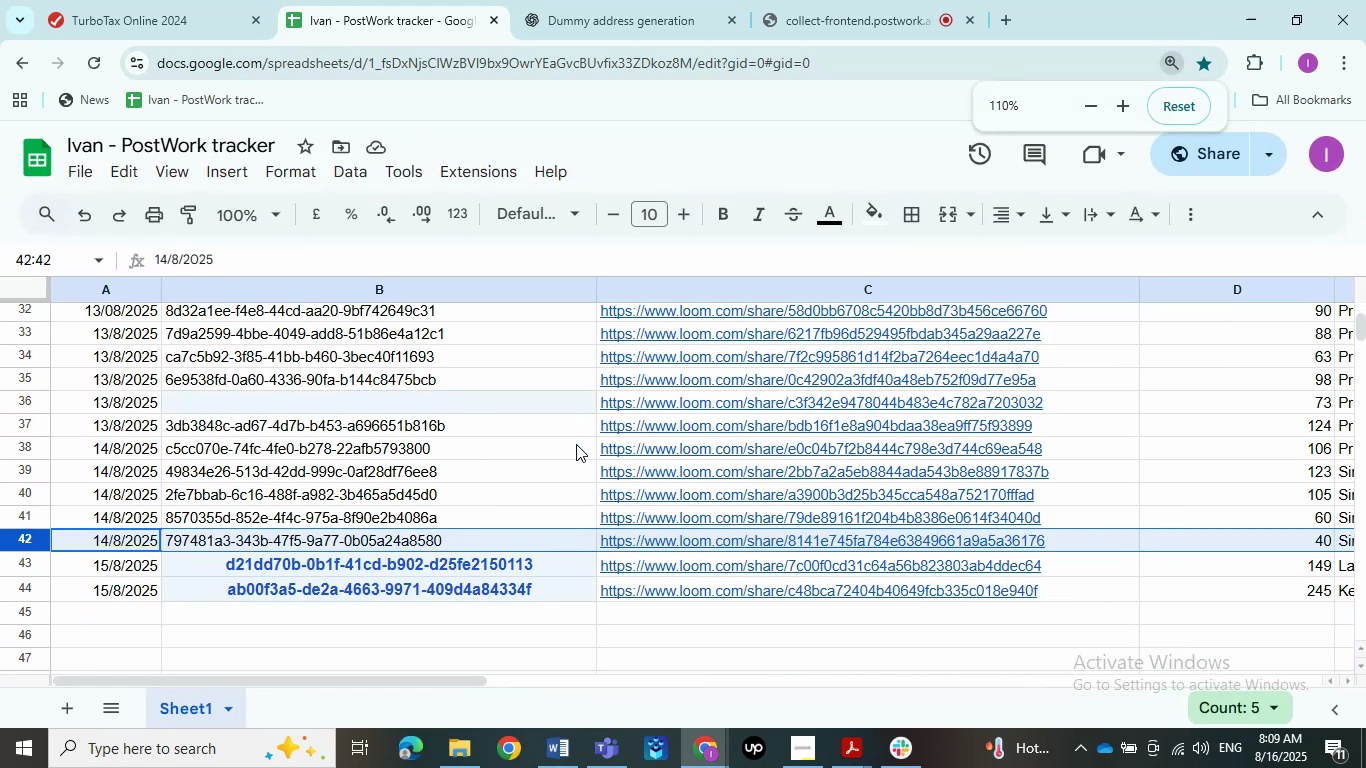 
hold_key(key=ControlLeft, duration=0.41)
scroll: coordinate [576, 444], scroll_direction: down, amount: 1.0
 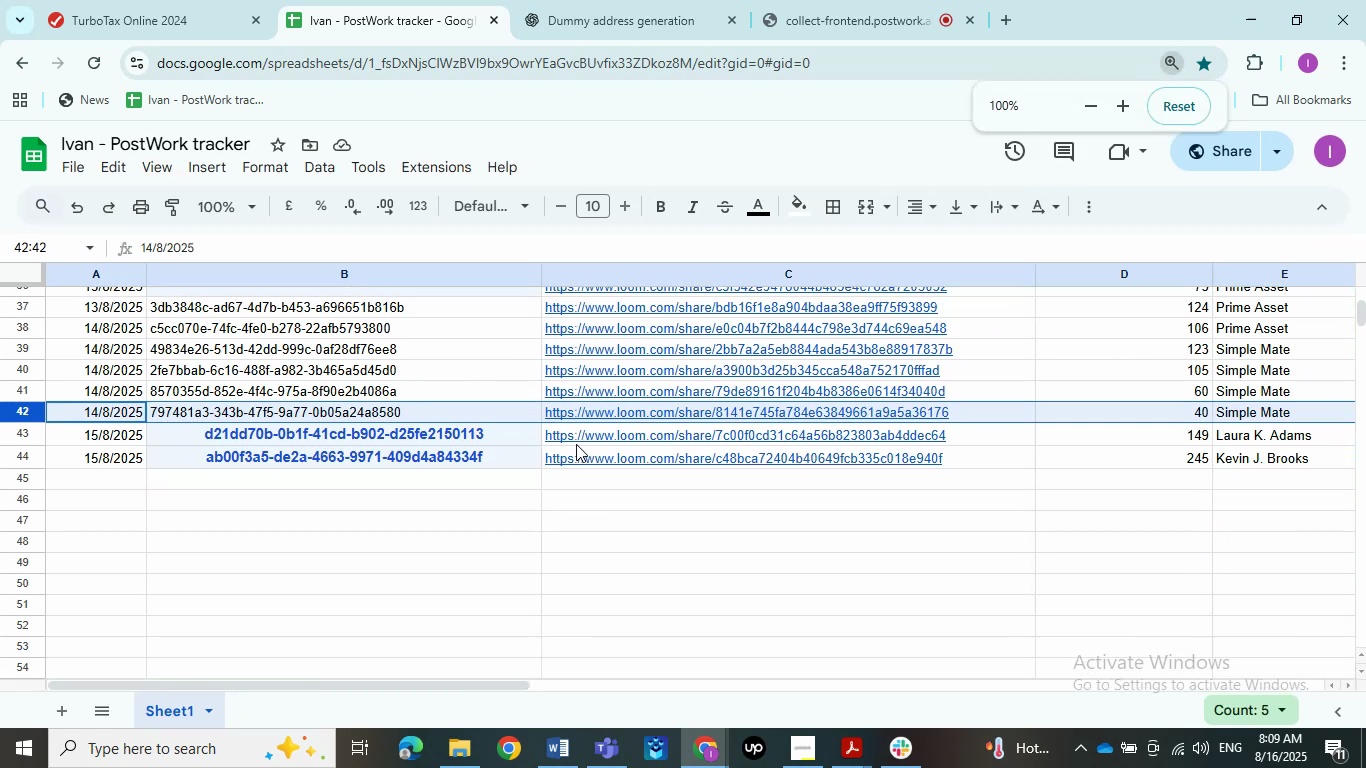 
scroll: coordinate [576, 444], scroll_direction: up, amount: 1.0
 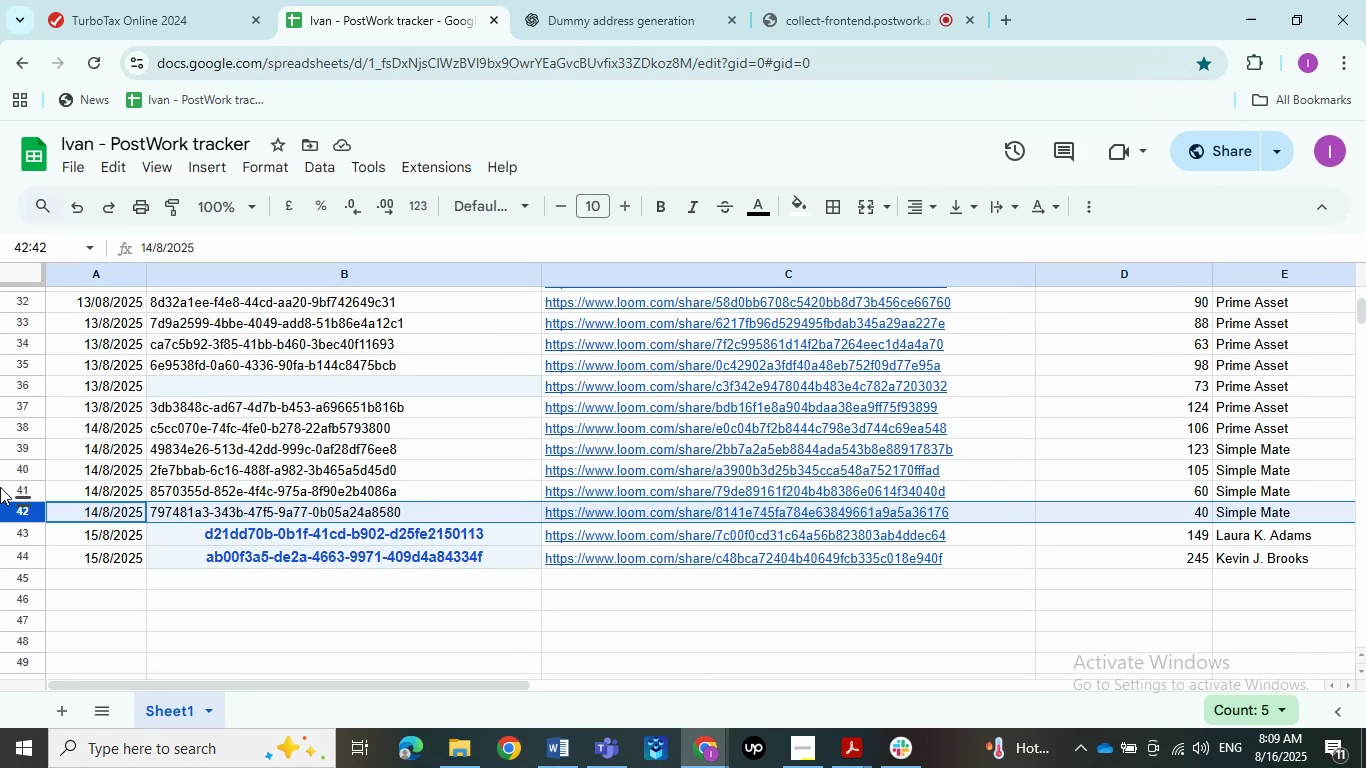 
left_click([16, 518])
 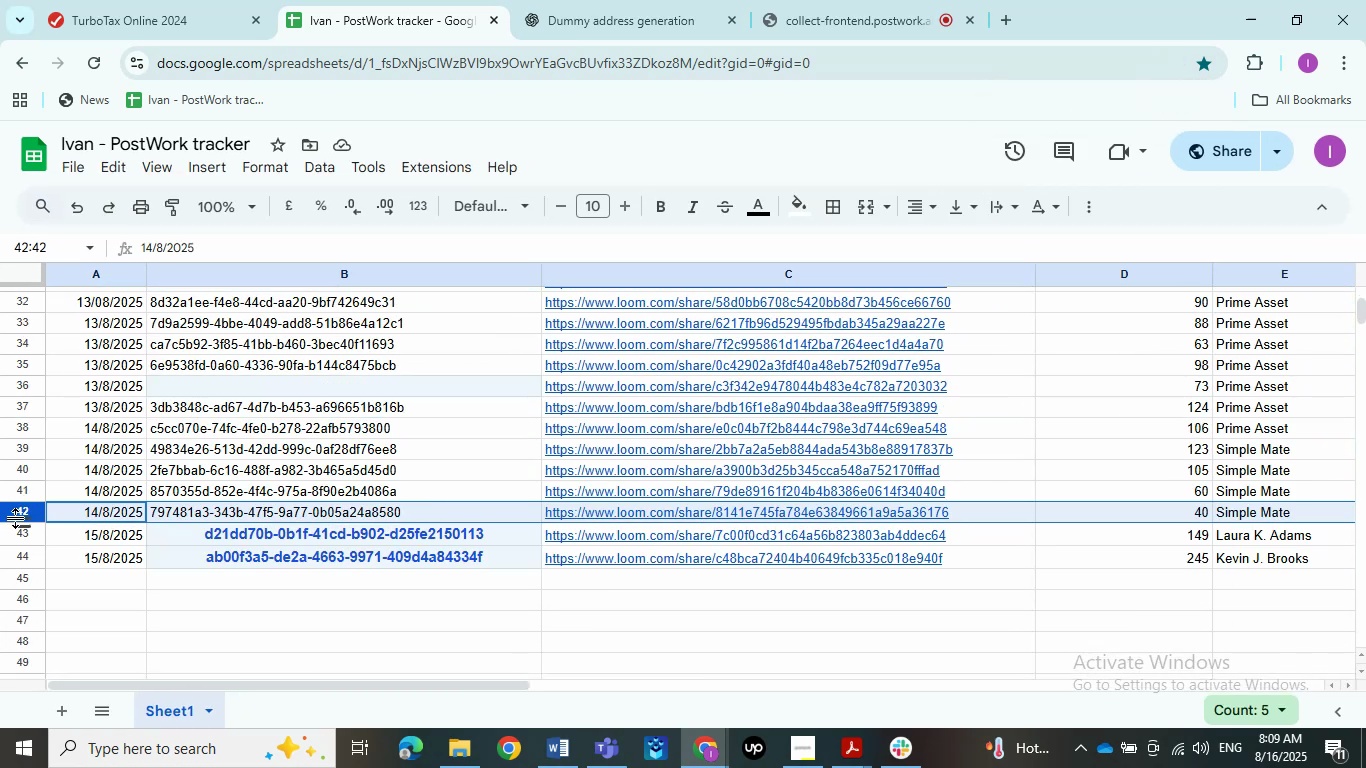 
key(Control+NumpadAdd)
 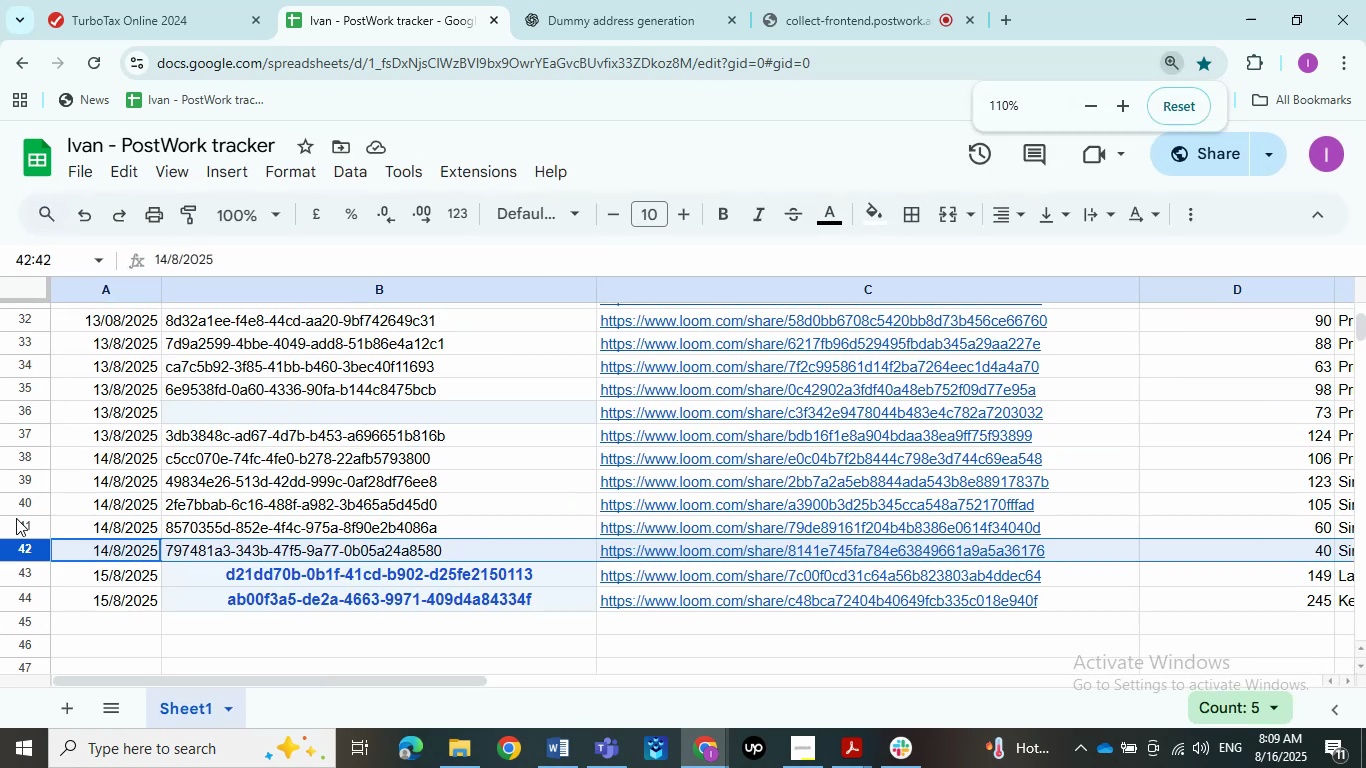 
key(Control+NumpadSubtract)
 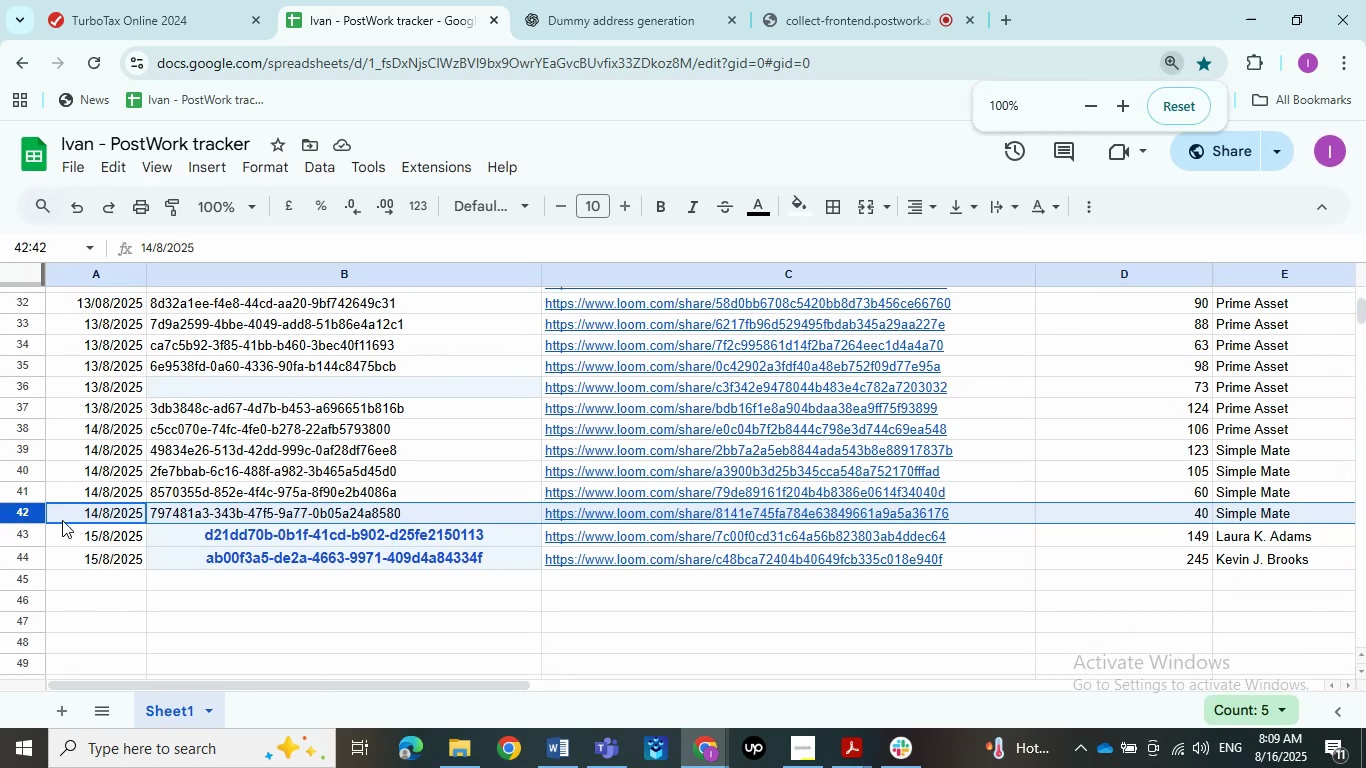 
left_click([94, 516])
 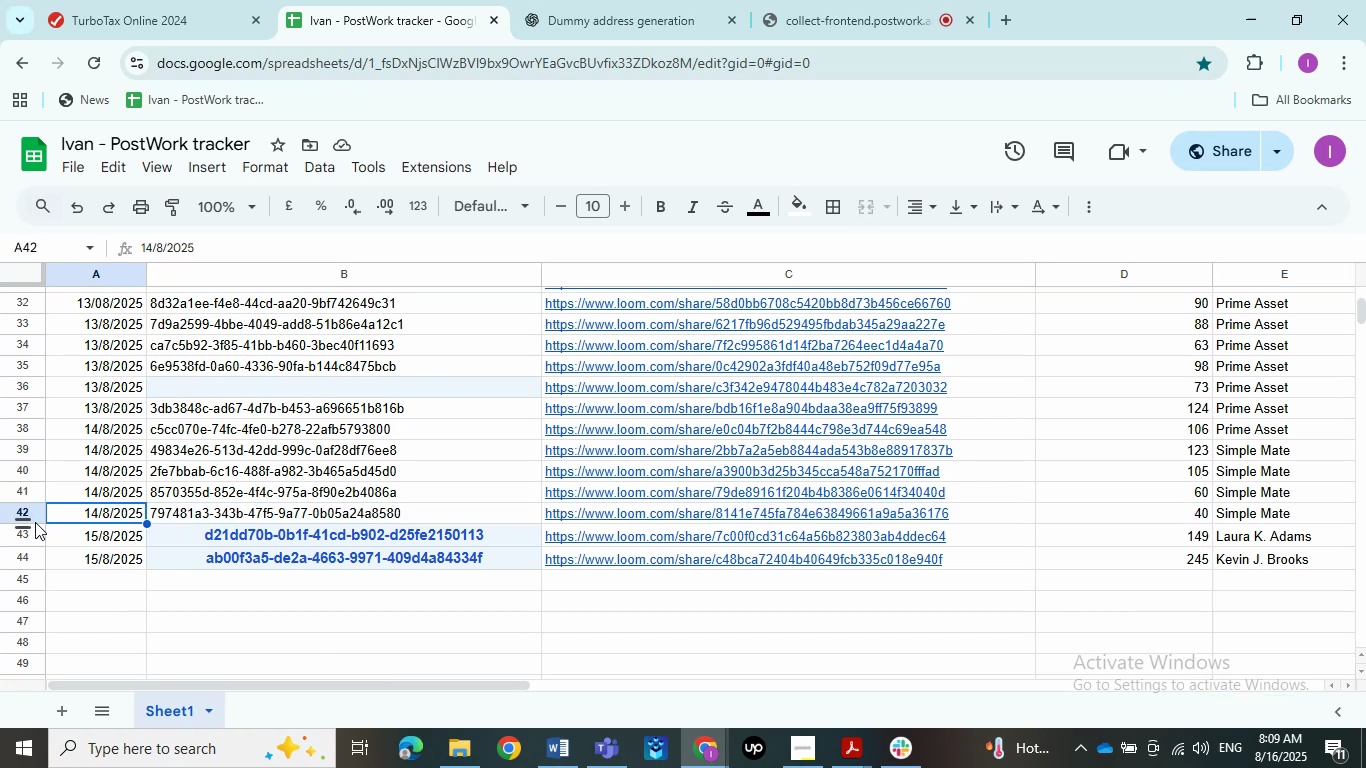 
left_click([144, 0])
 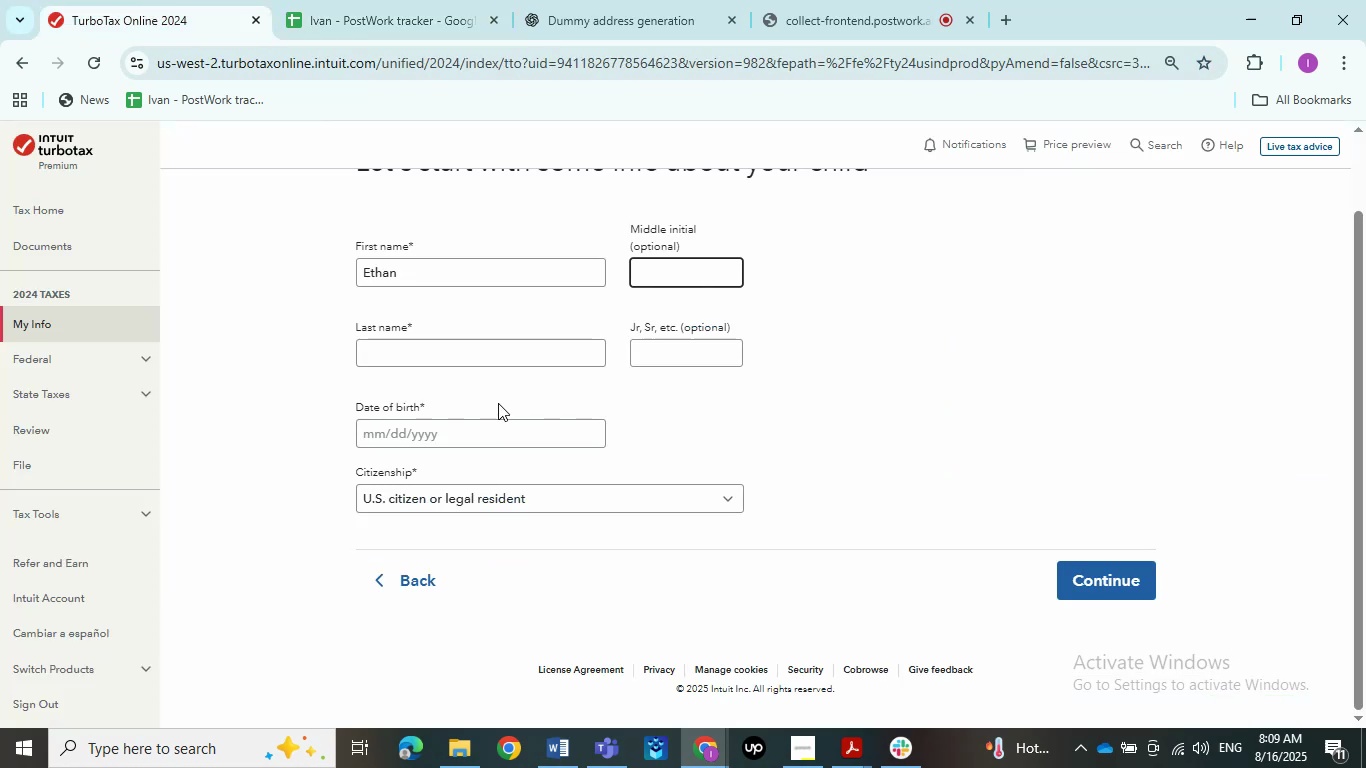 
key(Tab)
 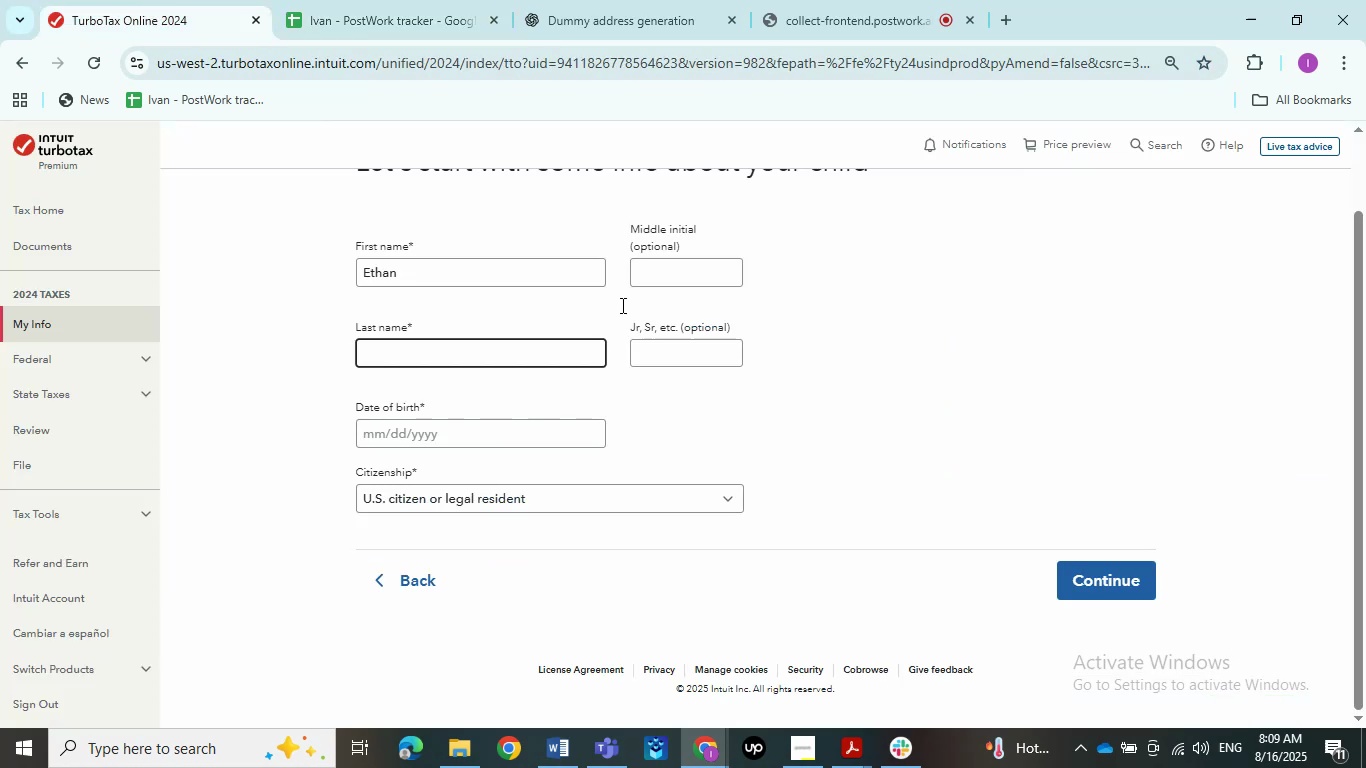 
left_click([422, 0])
 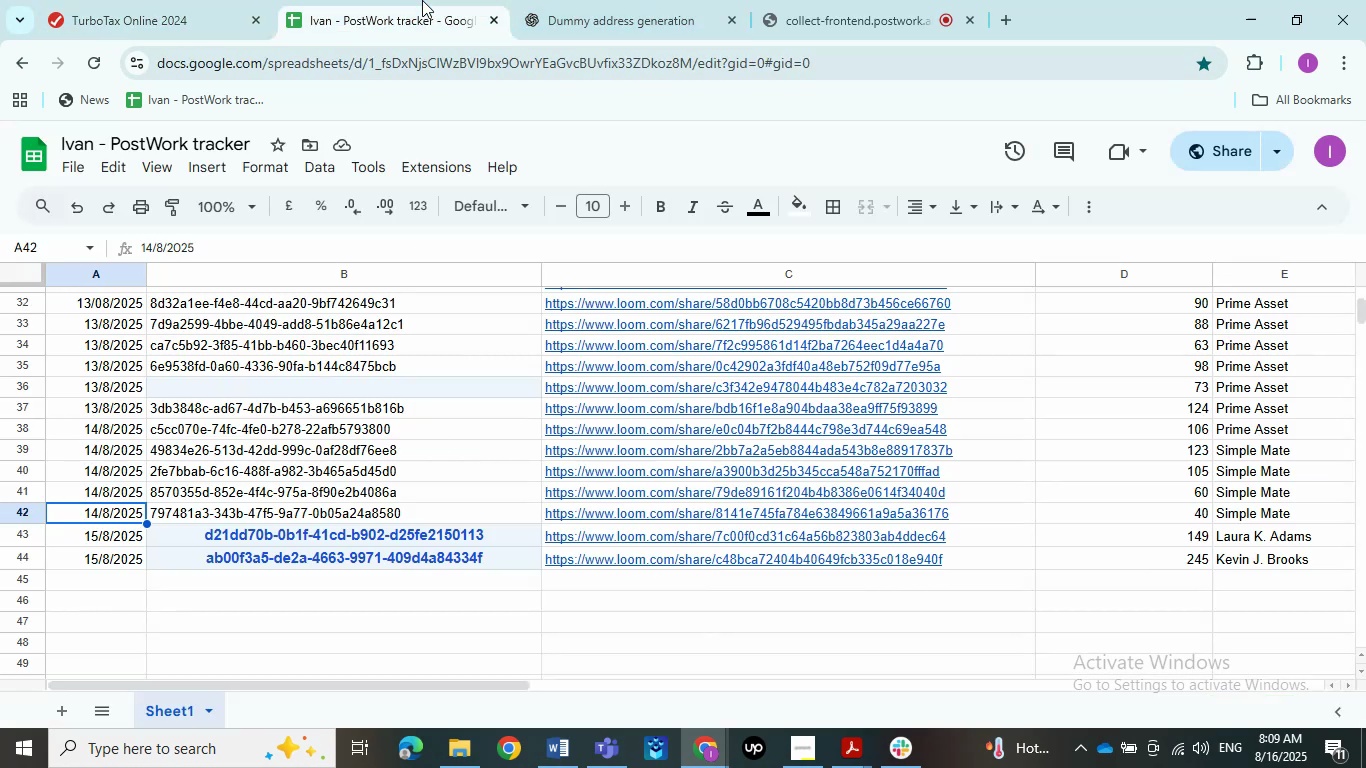 
left_click([574, 0])
 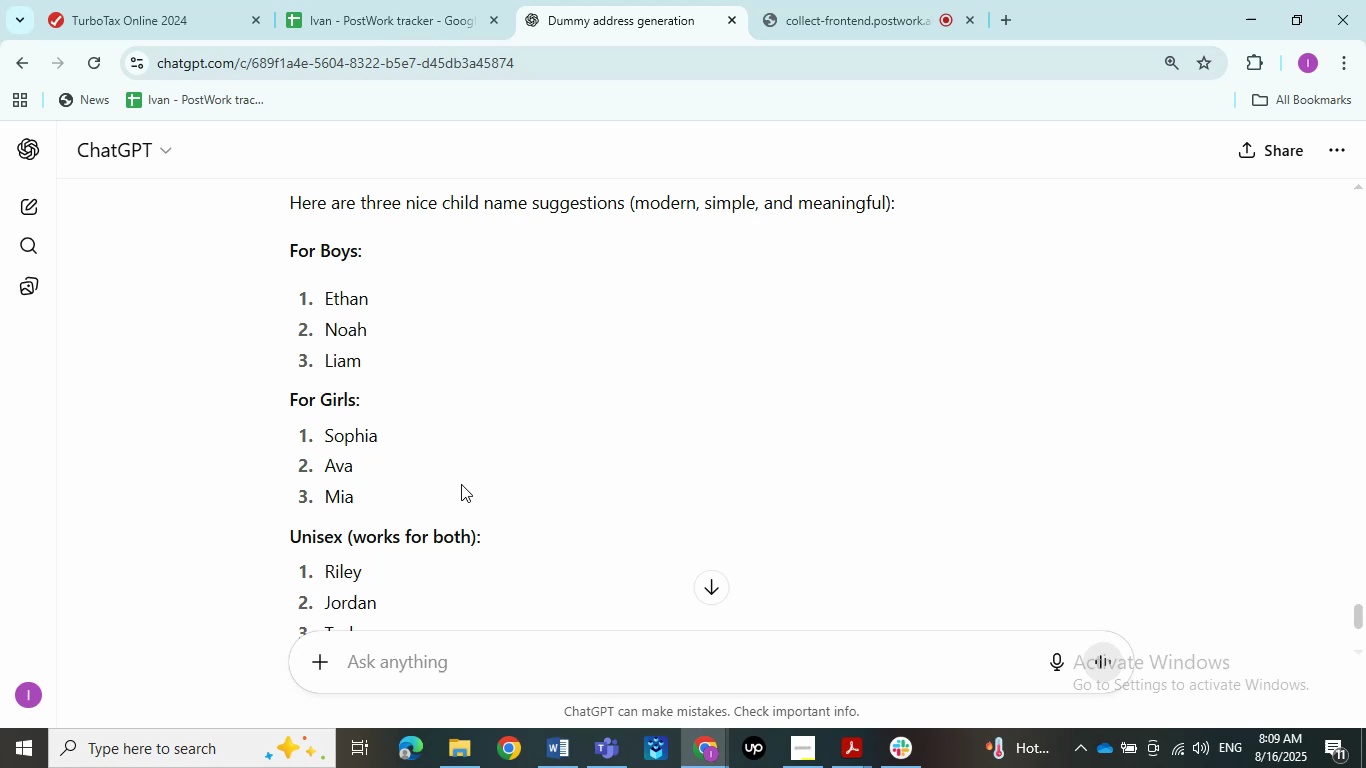 
scroll: coordinate [461, 484], scroll_direction: down, amount: 1.0
 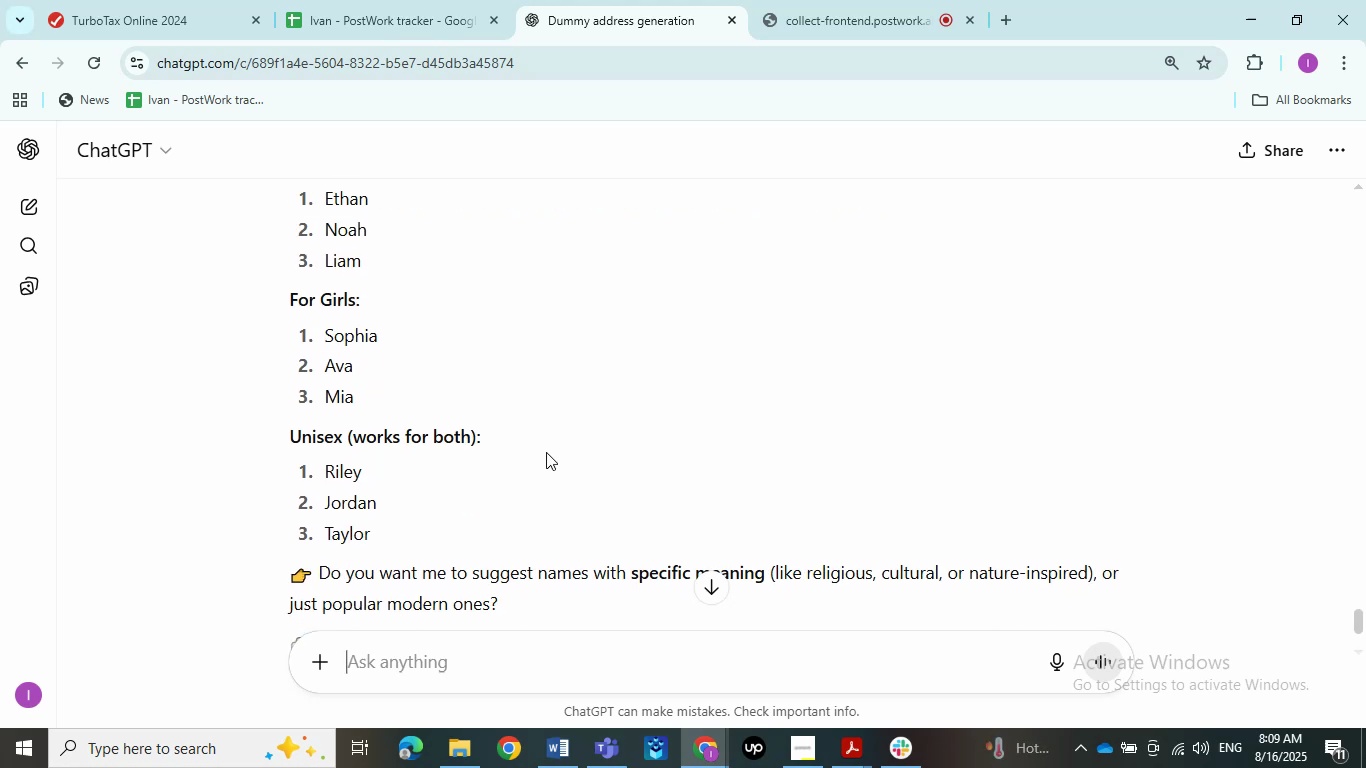 
wait(6.34)
 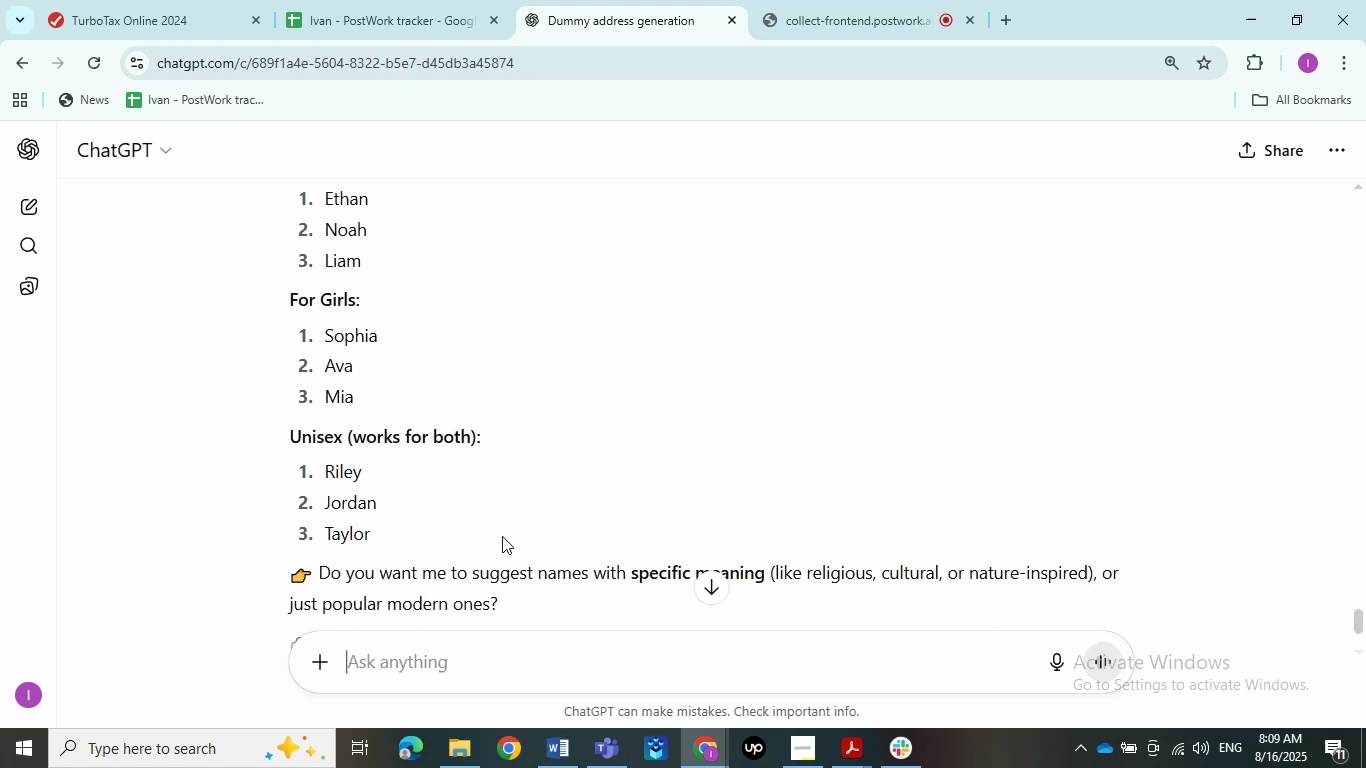 
left_click([184, 0])
 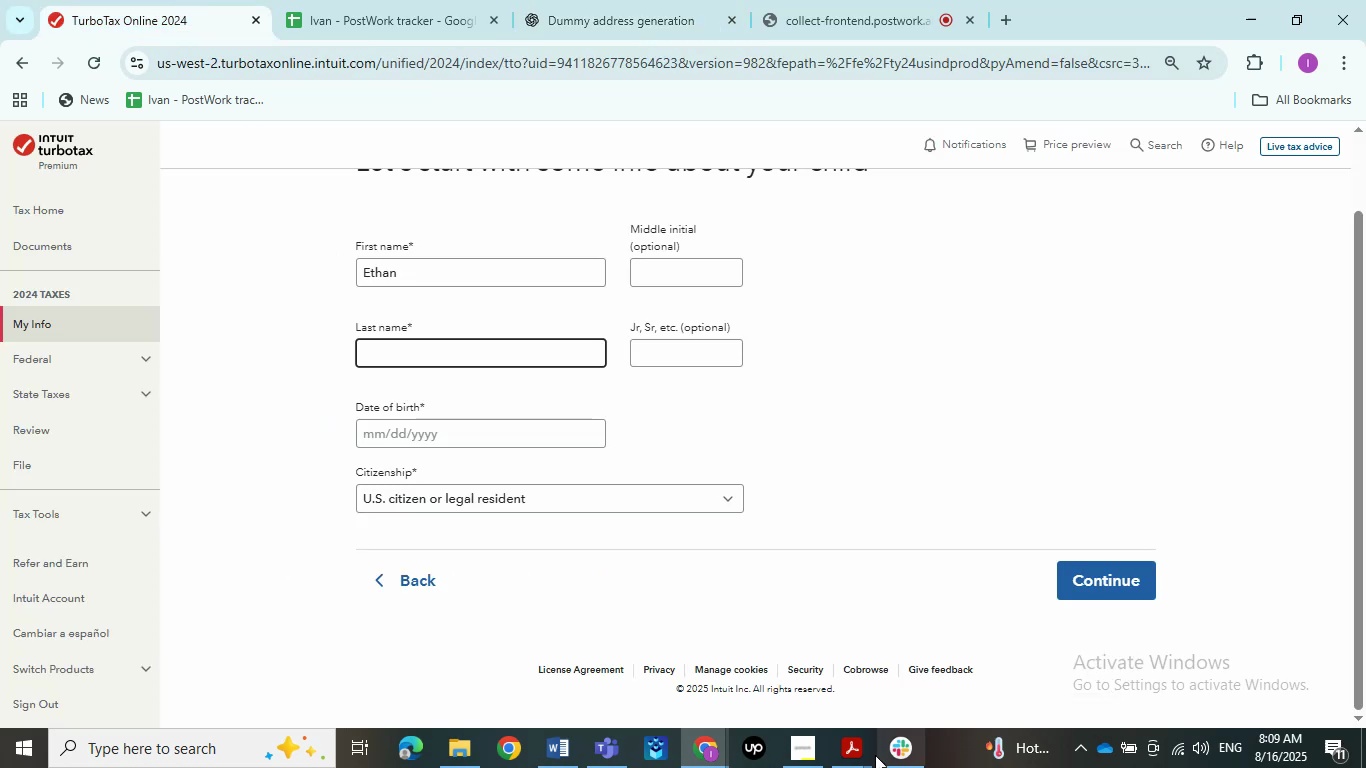 
double_click([688, 670])
 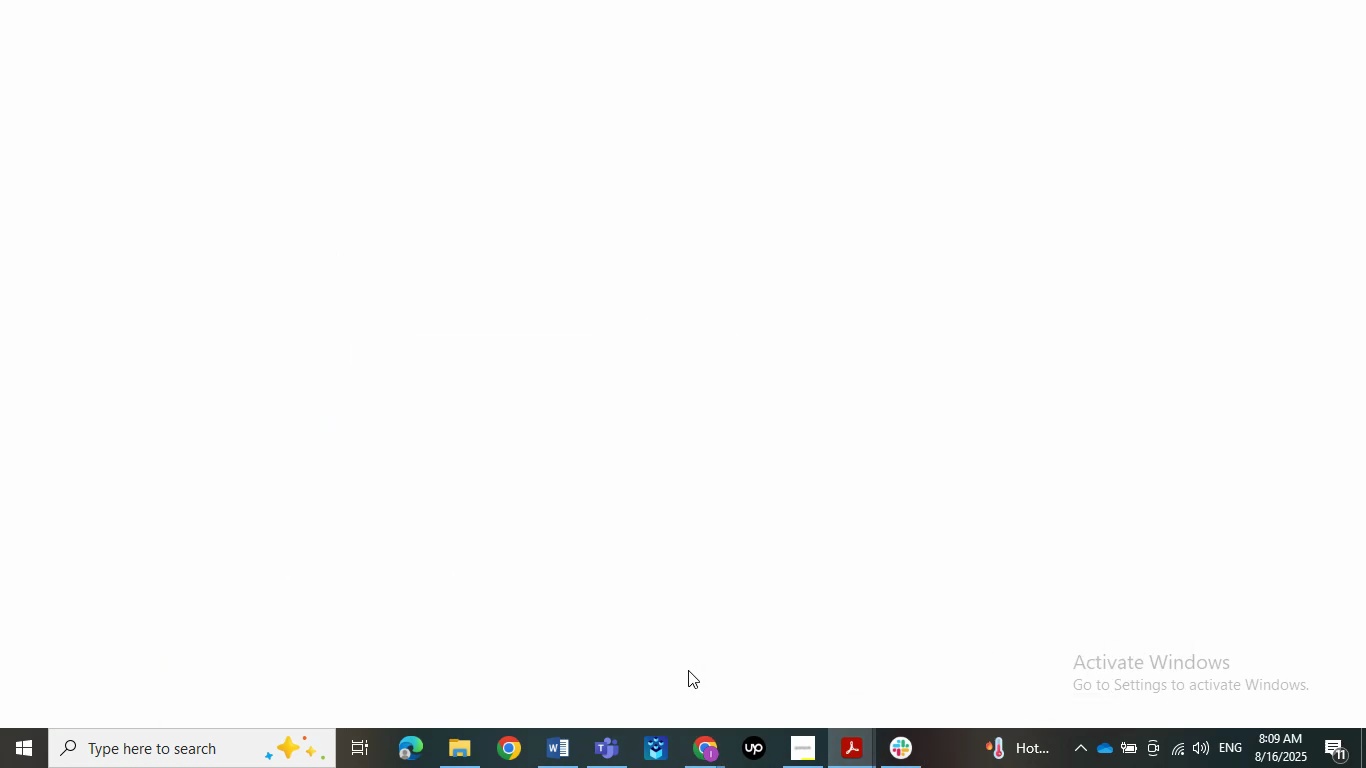 
mouse_move([1345, 0])
 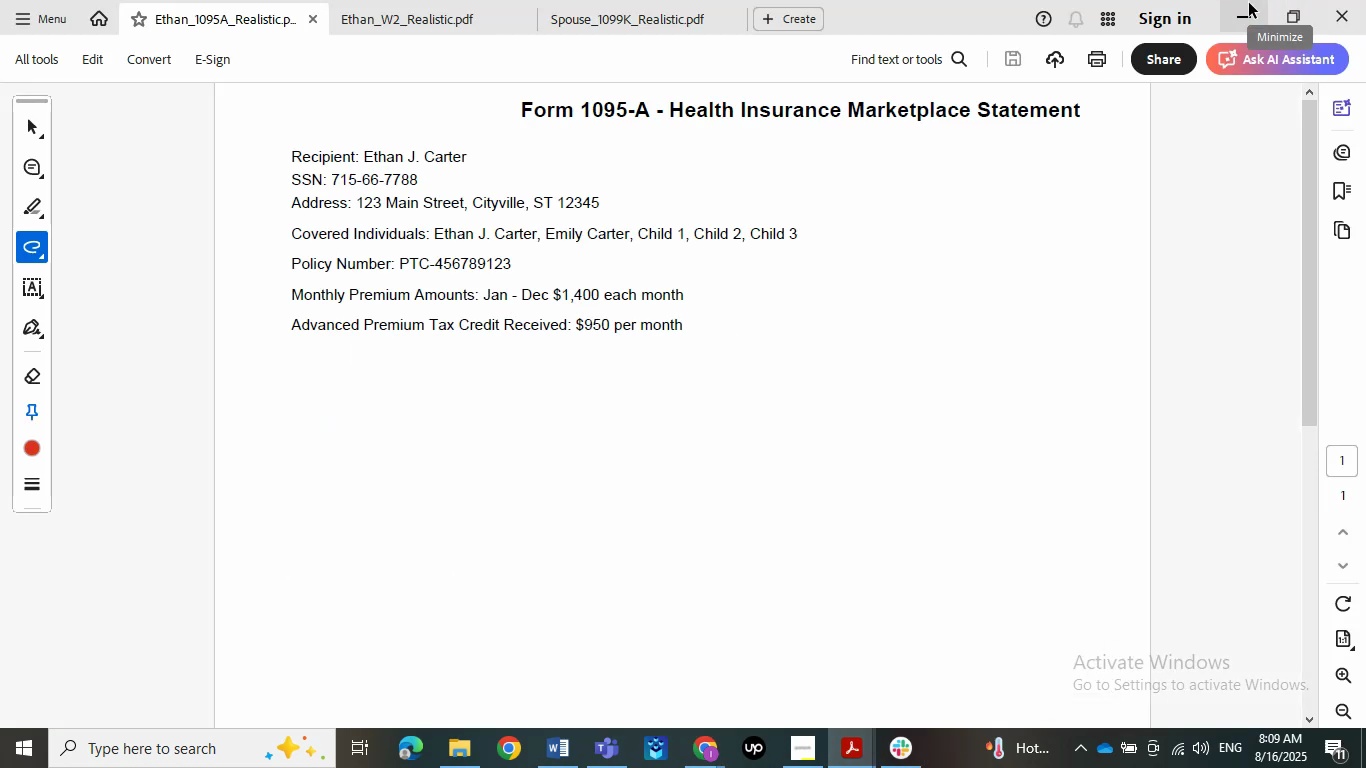 
left_click([1249, 3])
 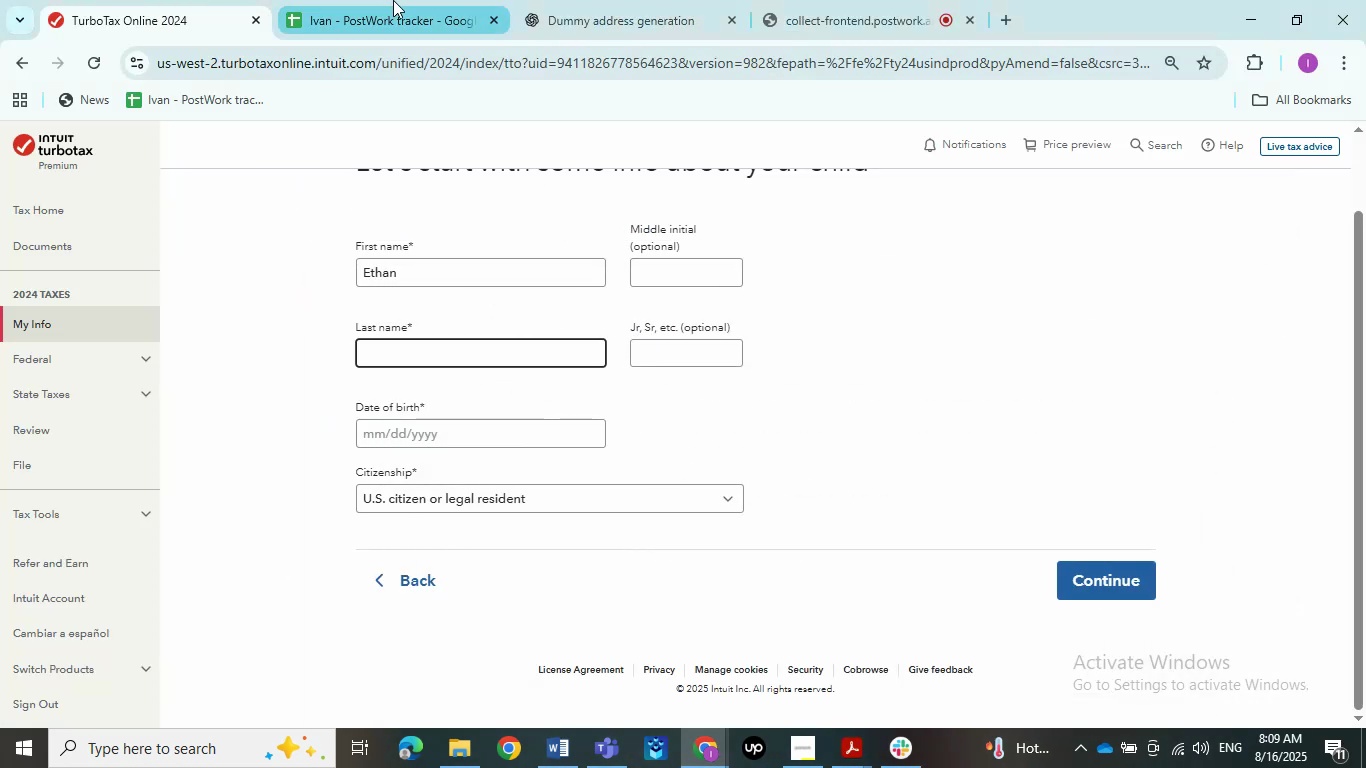 
left_click([544, 0])
 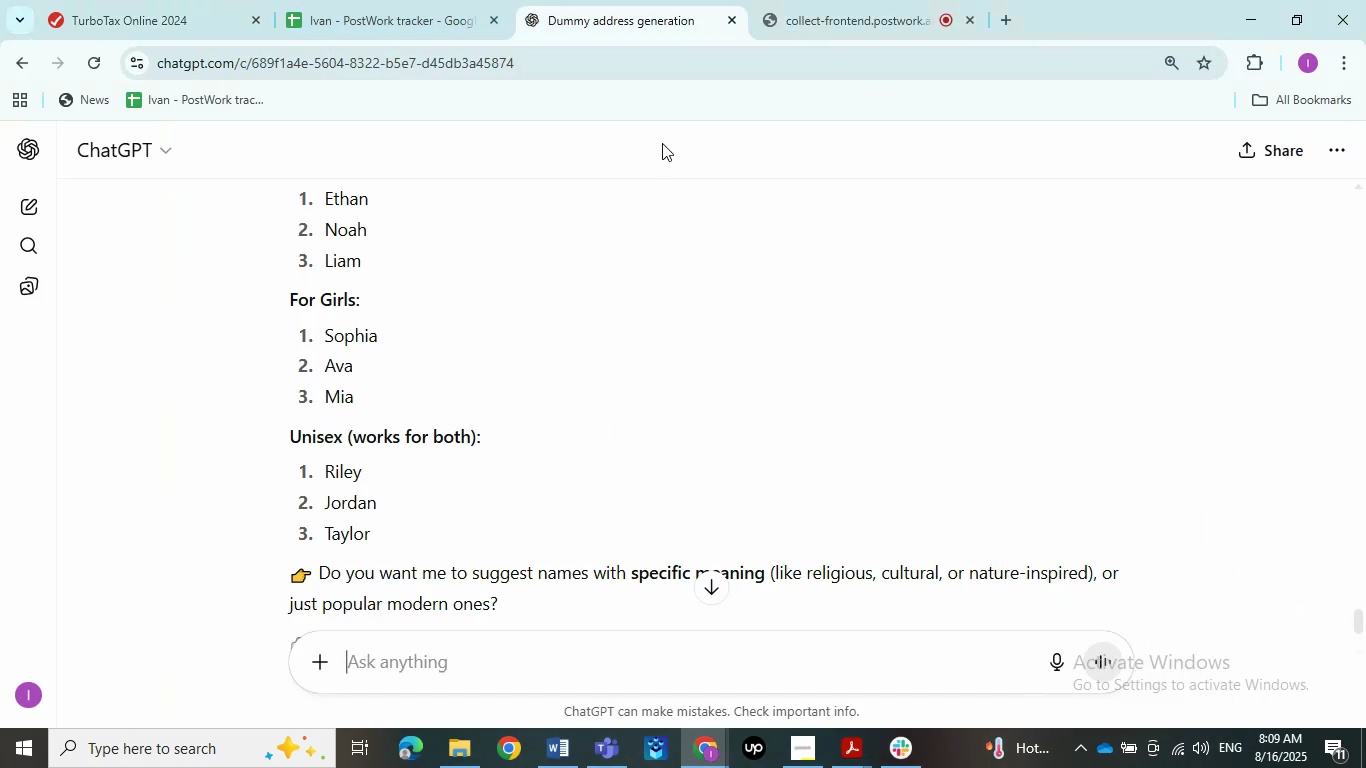 
scroll: coordinate [418, 415], scroll_direction: up, amount: 1.0
 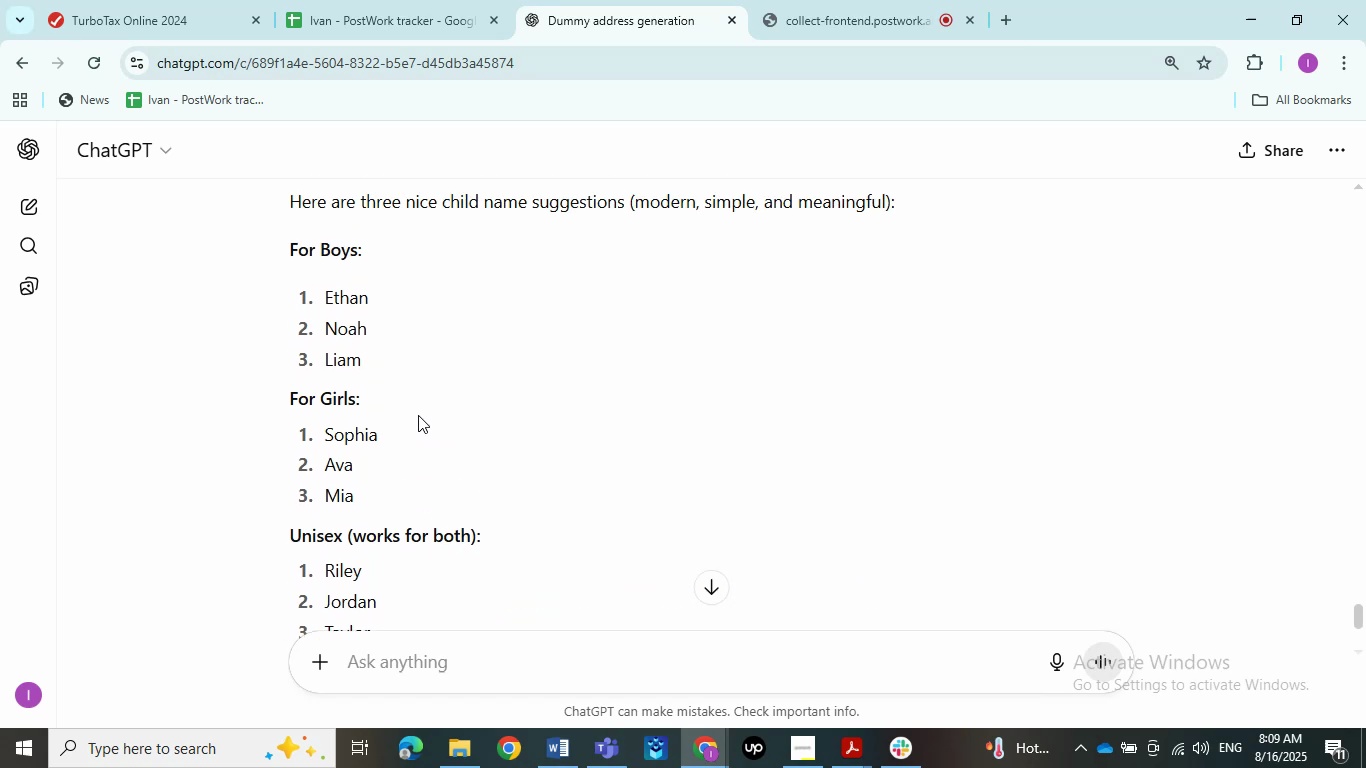 
left_click([94, 0])
 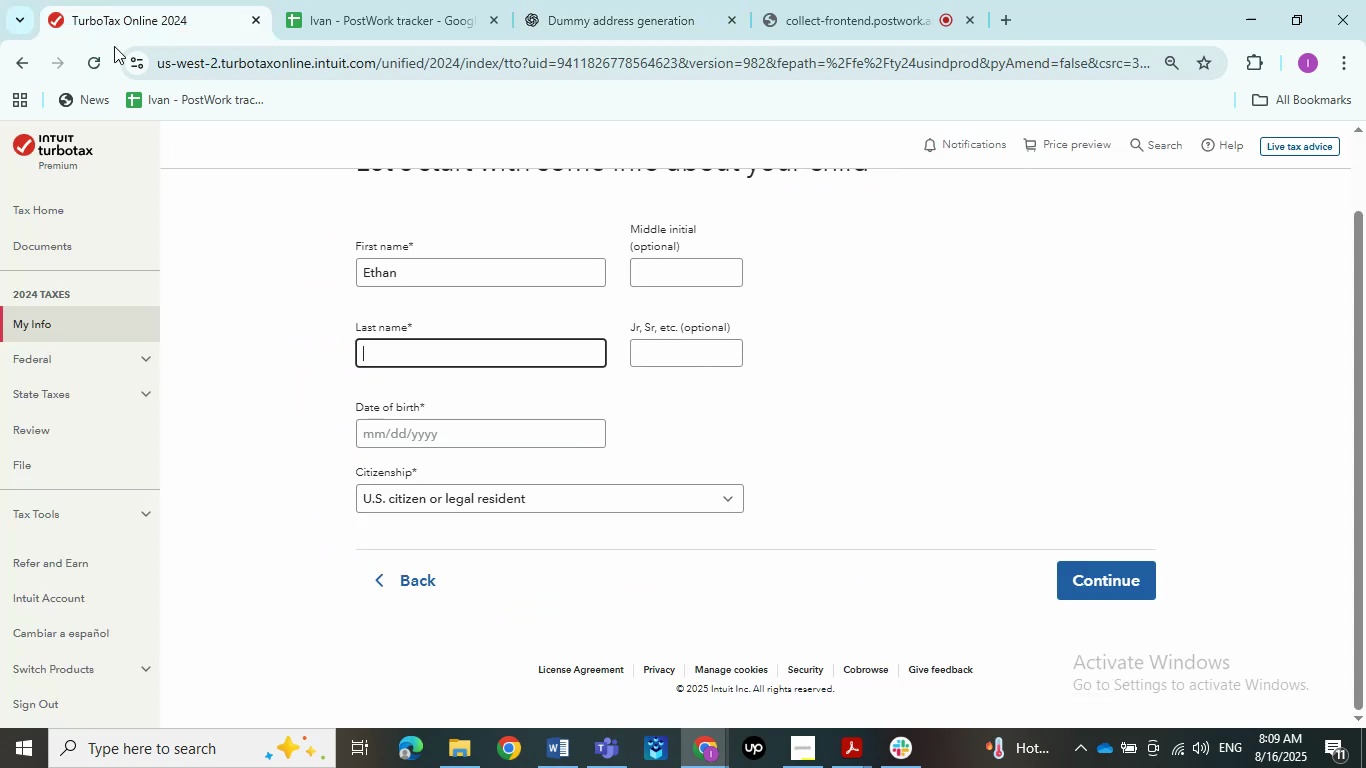 
left_click_drag(start_coordinate=[505, 281], to_coordinate=[195, 269])
 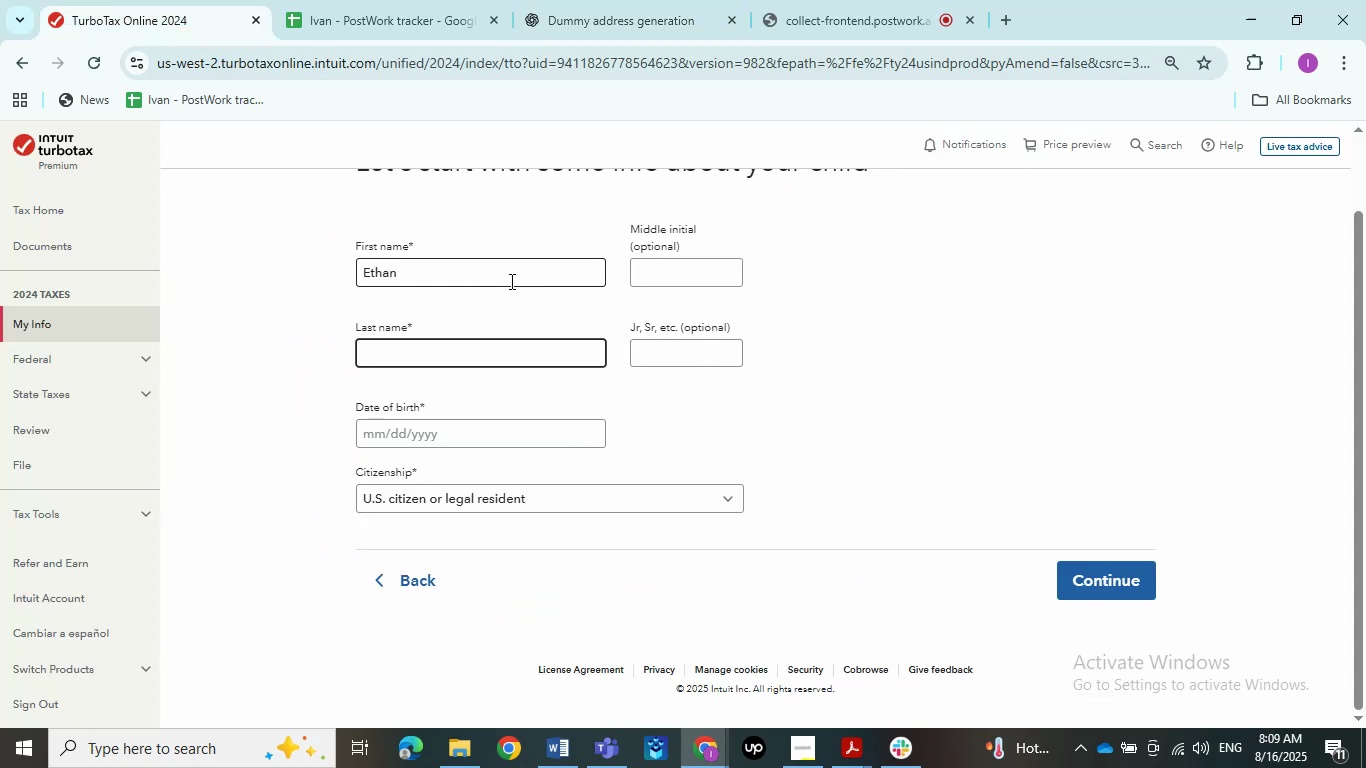 
type(noAH )
key(Tab)
key(Tab)
key(Tab)
key(Tab)
key(Backspace)
type(Noah)
key(Tab)
key(Tab)
type(Ethan)
key(Tab)
key(Tab)
 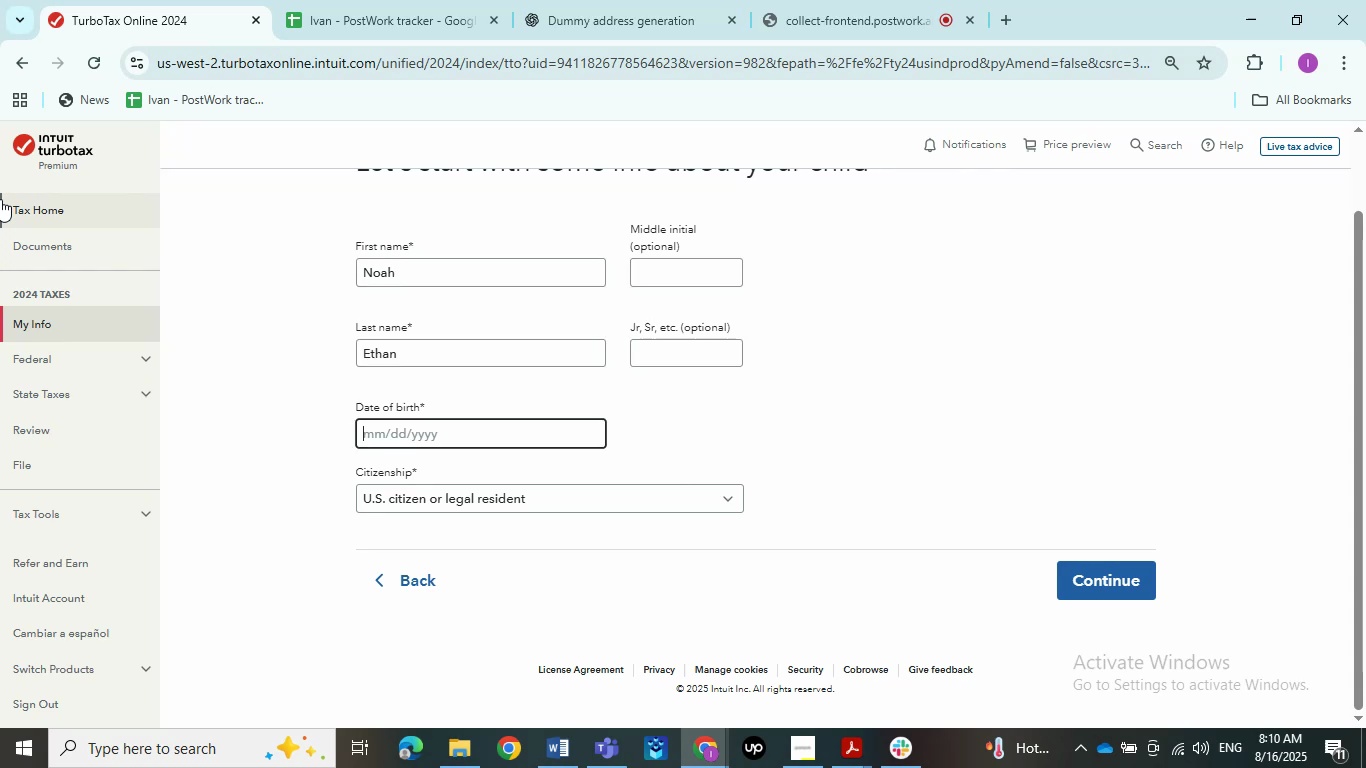 
 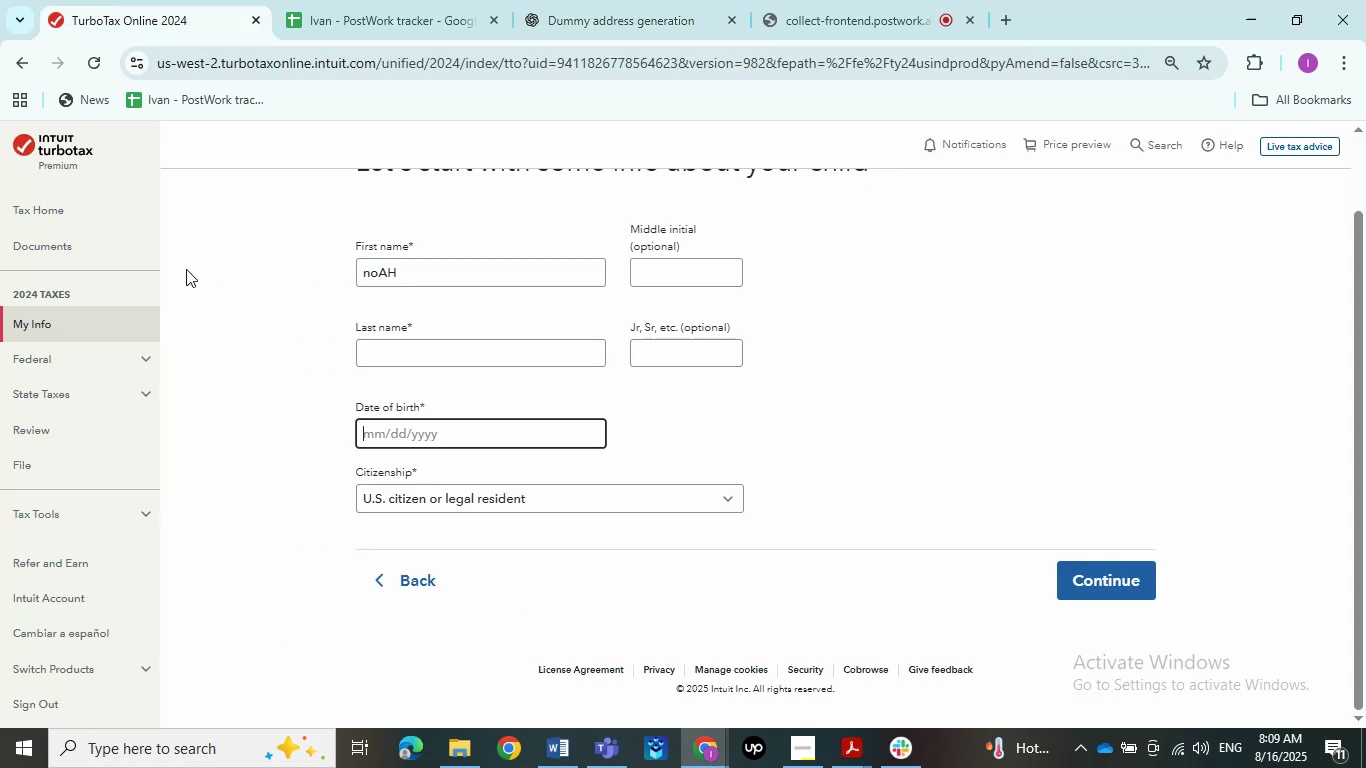 
left_click_drag(start_coordinate=[500, 270], to_coordinate=[0, 202])
 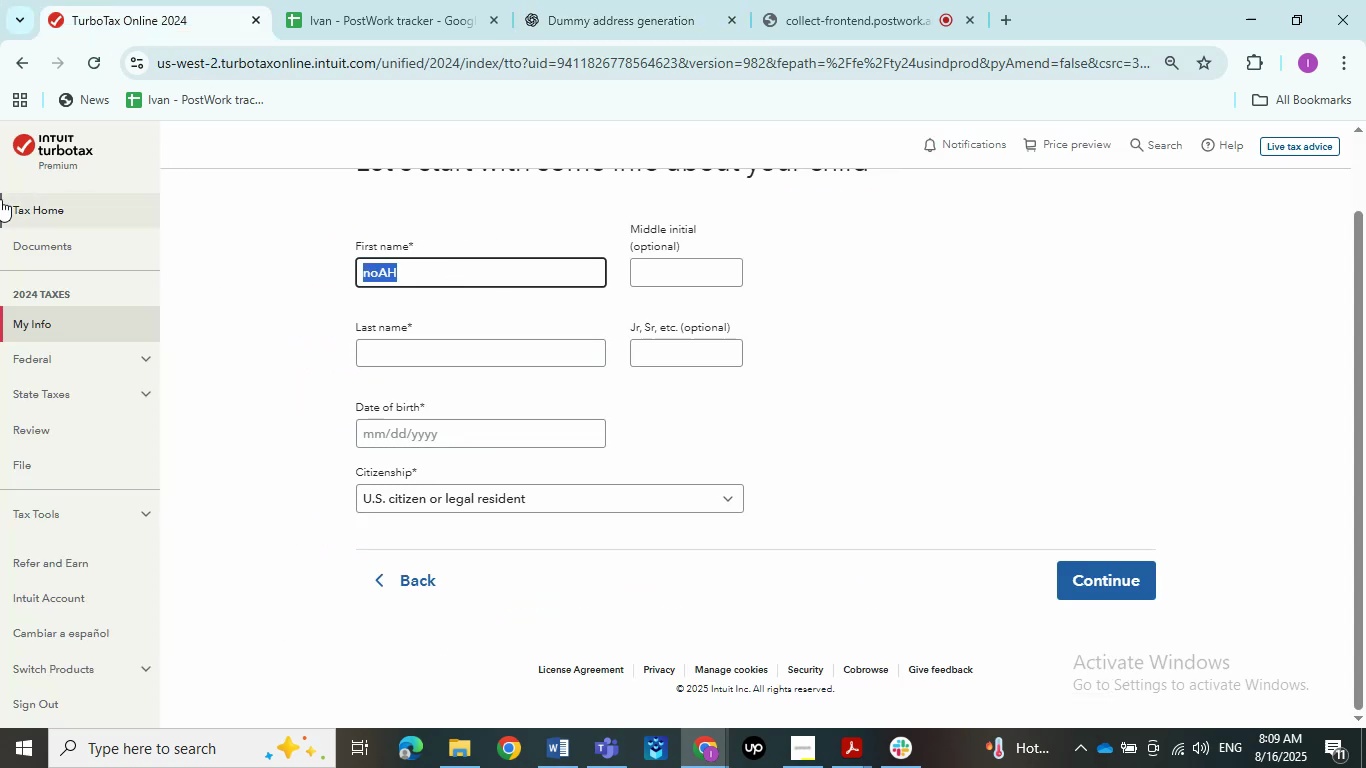 
left_click([559, 744])
 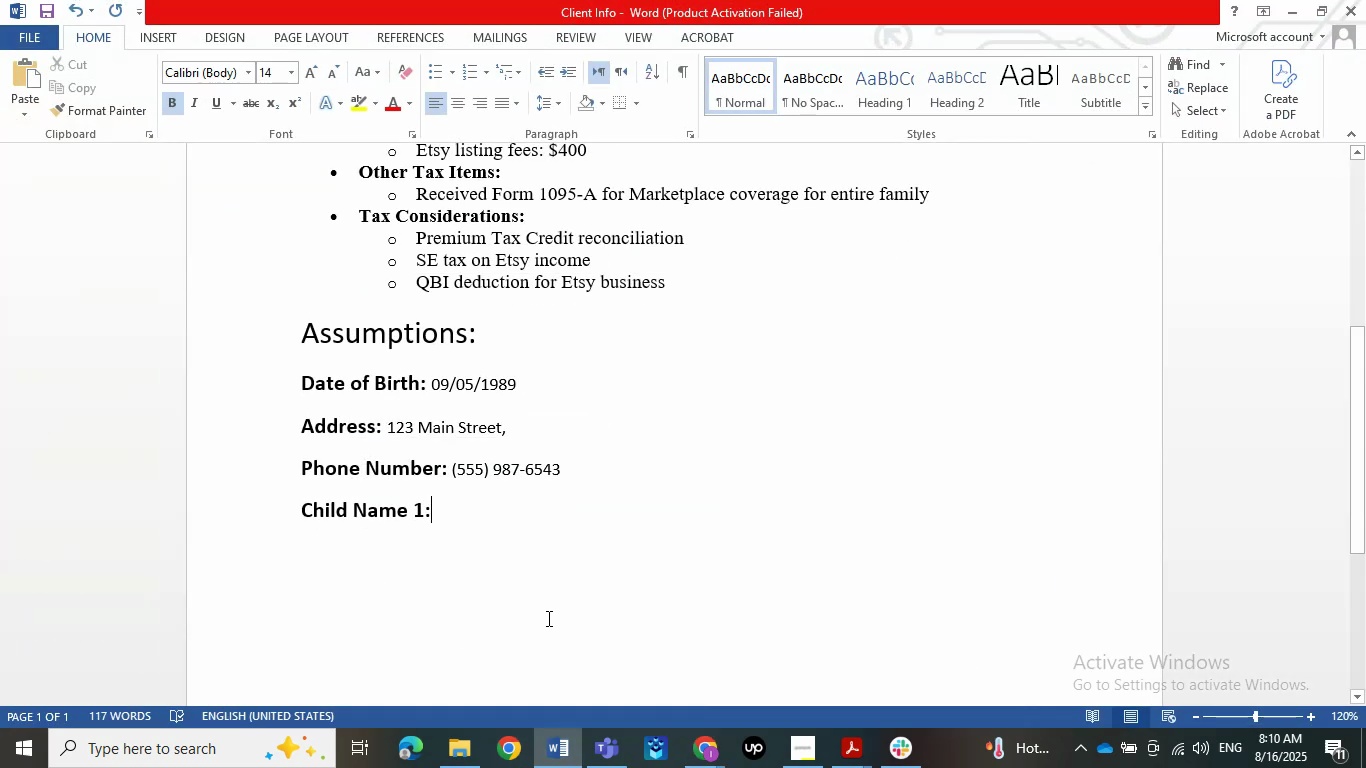 
type( Ethan Noah)
 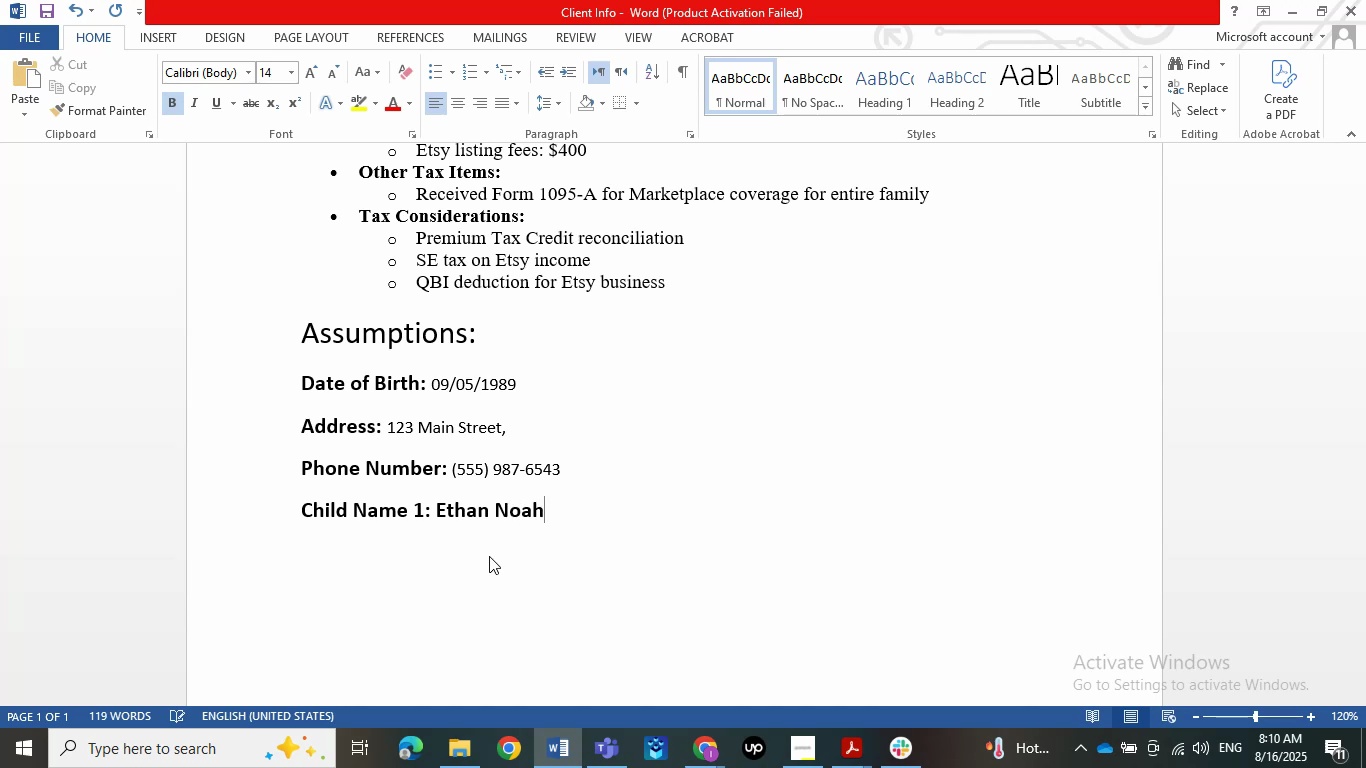 
key(Enter)
 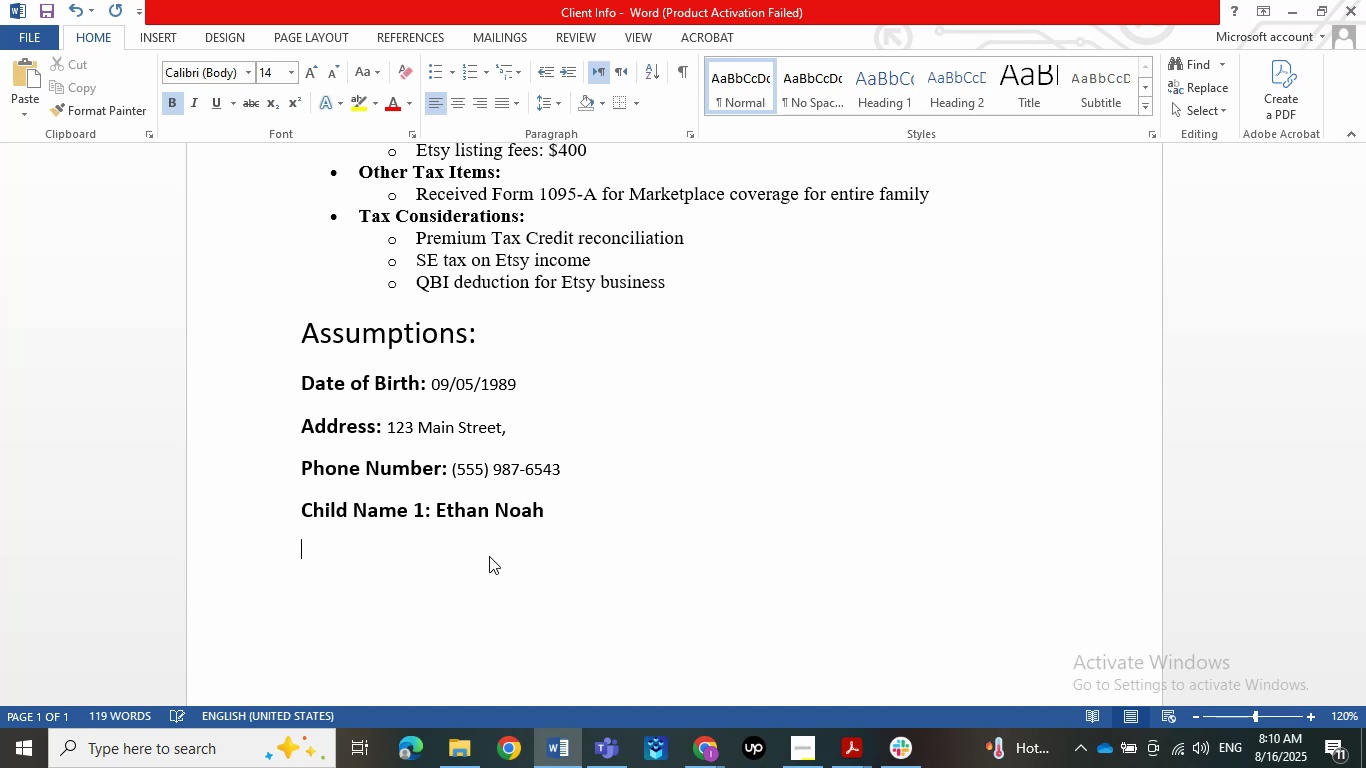 
key(ArrowLeft)
 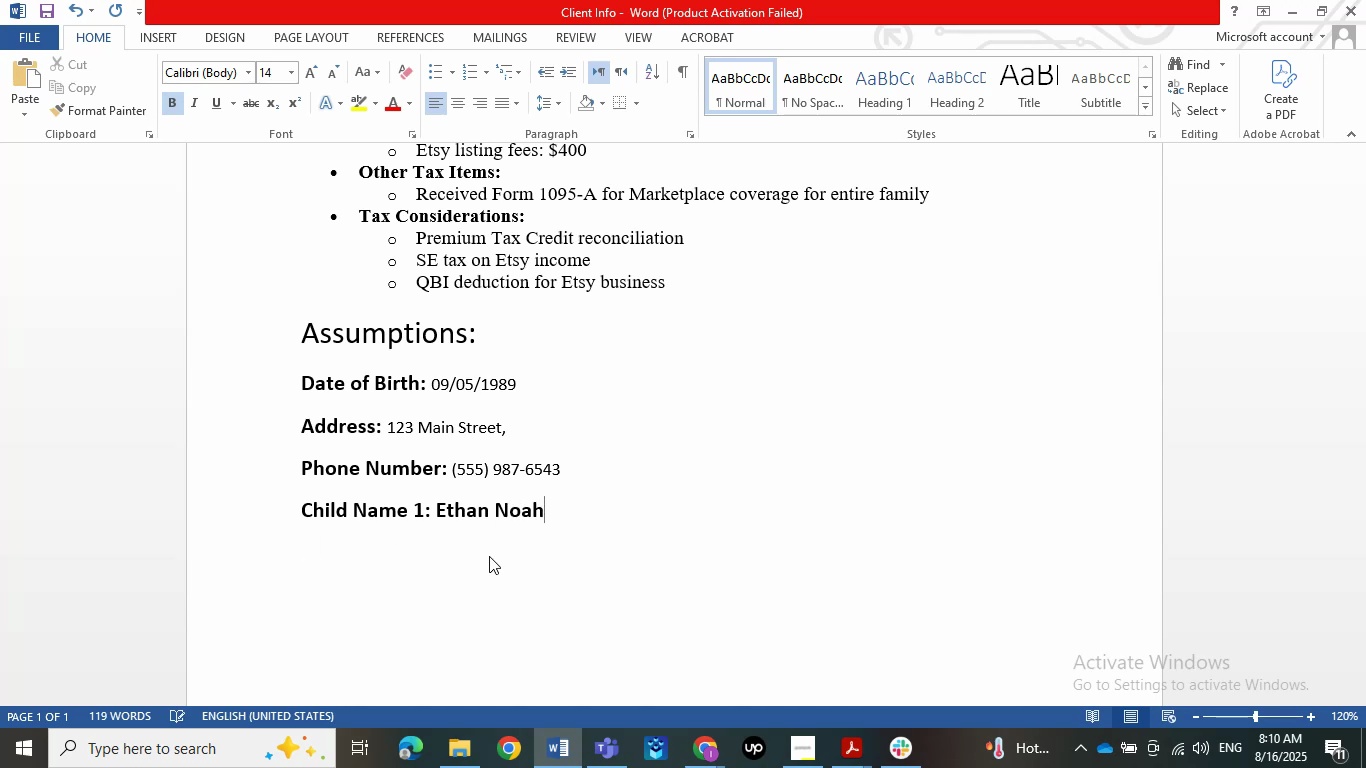 
hold_key(key=ArrowLeft, duration=0.82)
 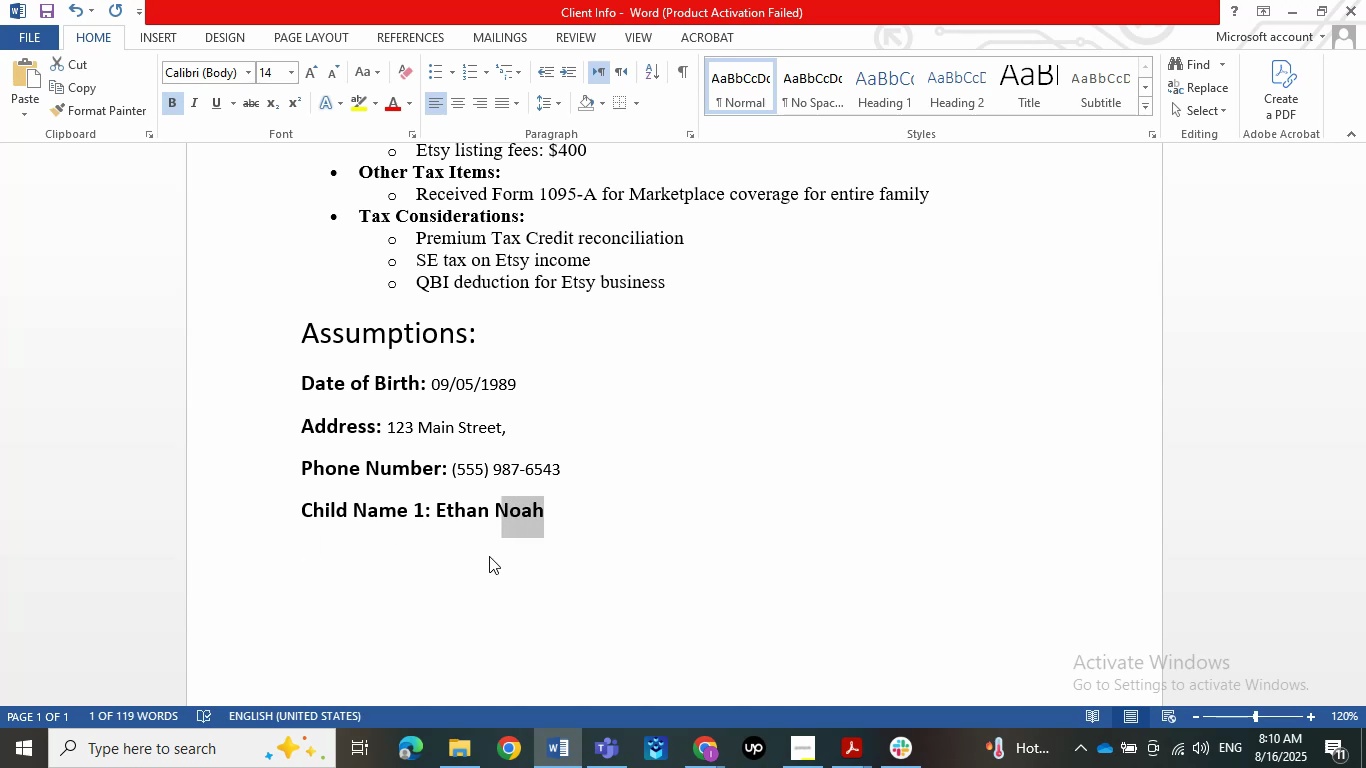 
key(Shift+ArrowRight)
 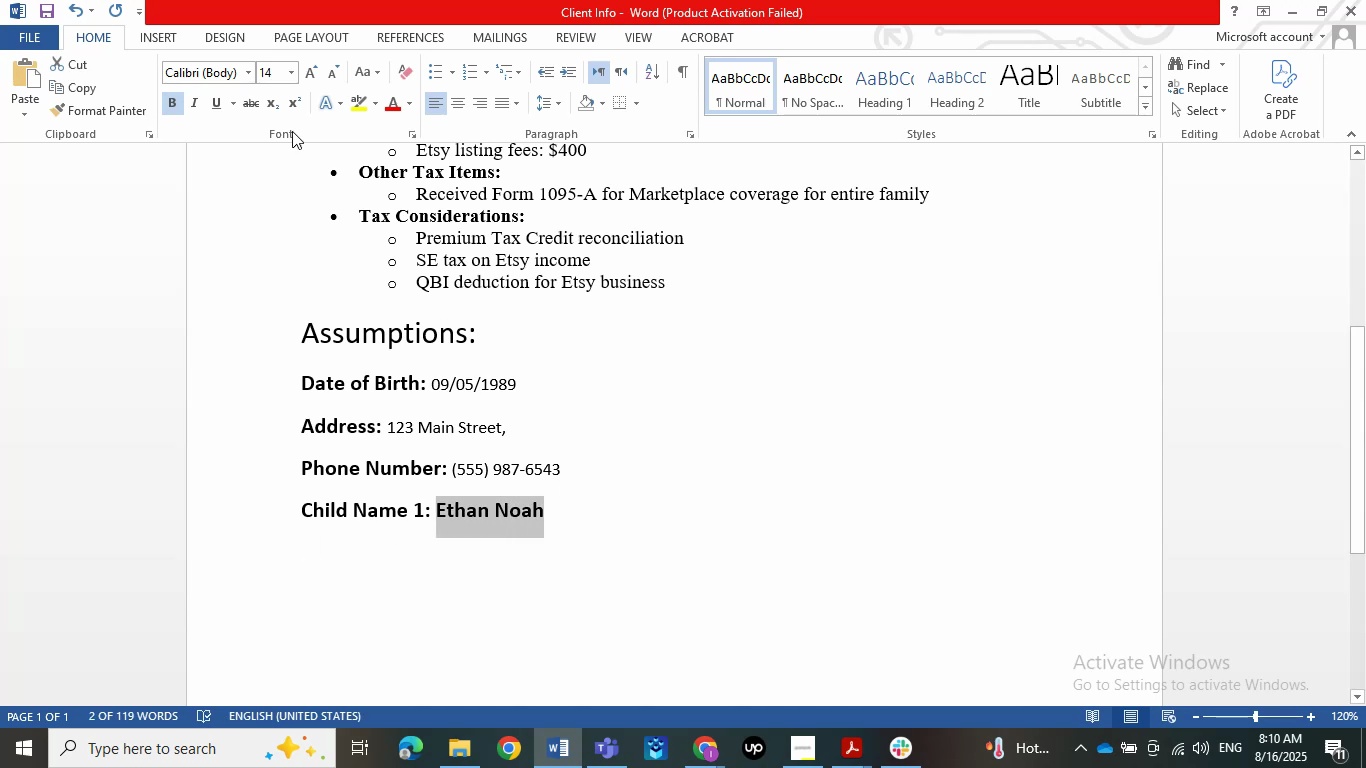 
left_click([165, 108])
 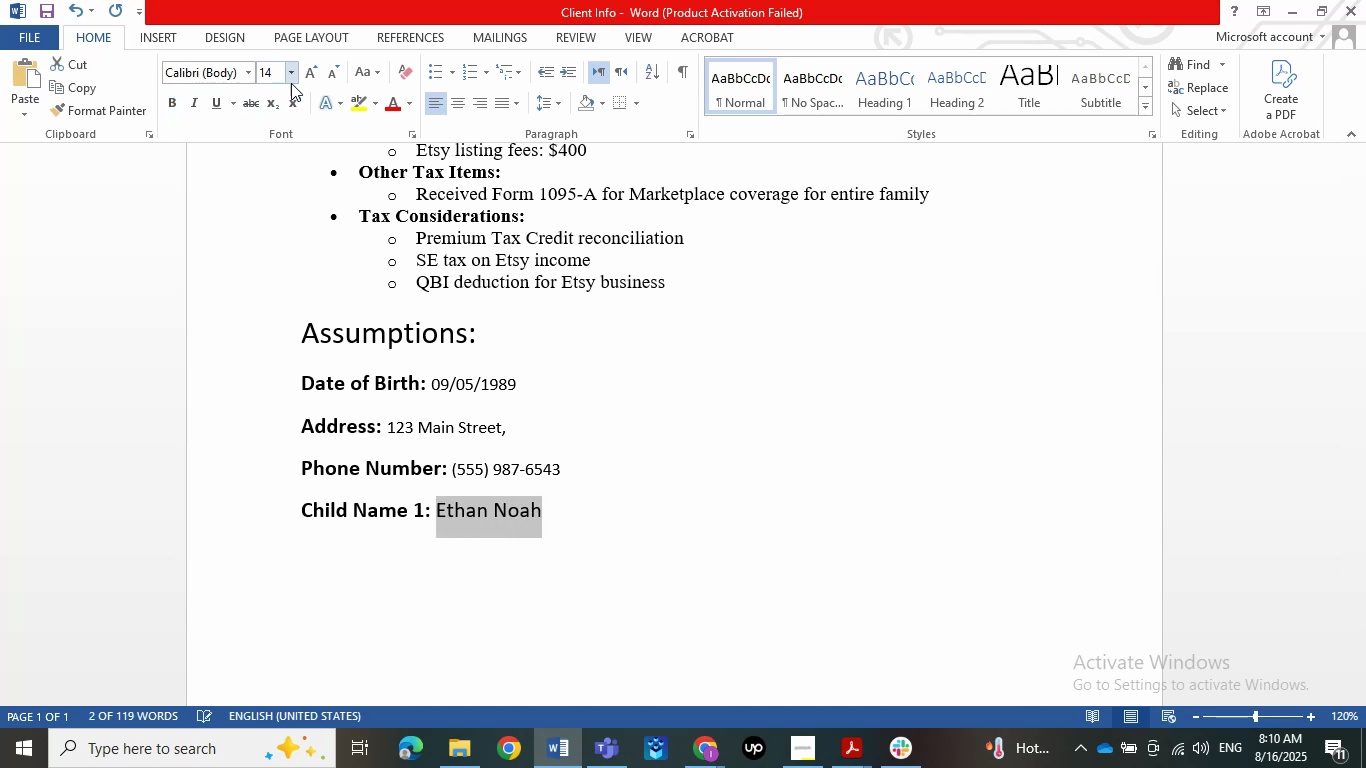 
left_click([273, 70])
 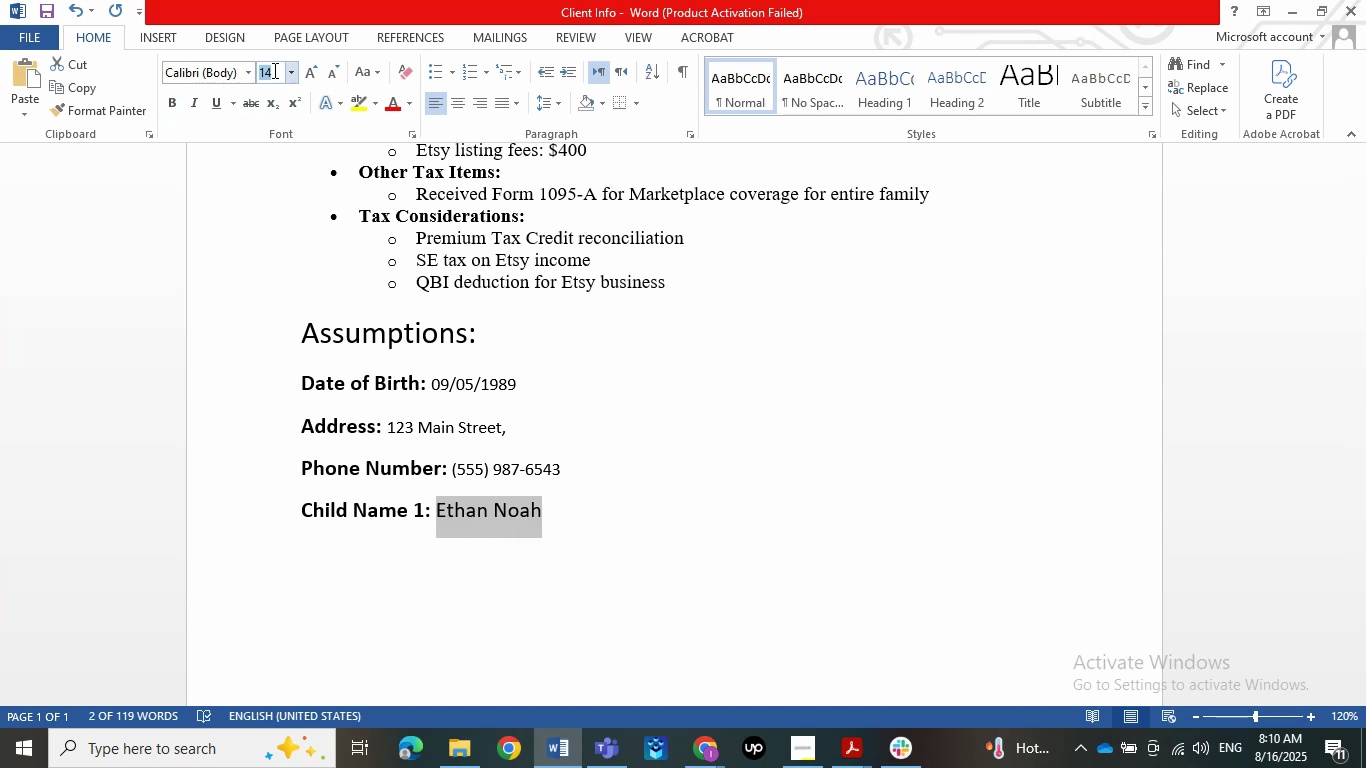 
key(Numpad1)
 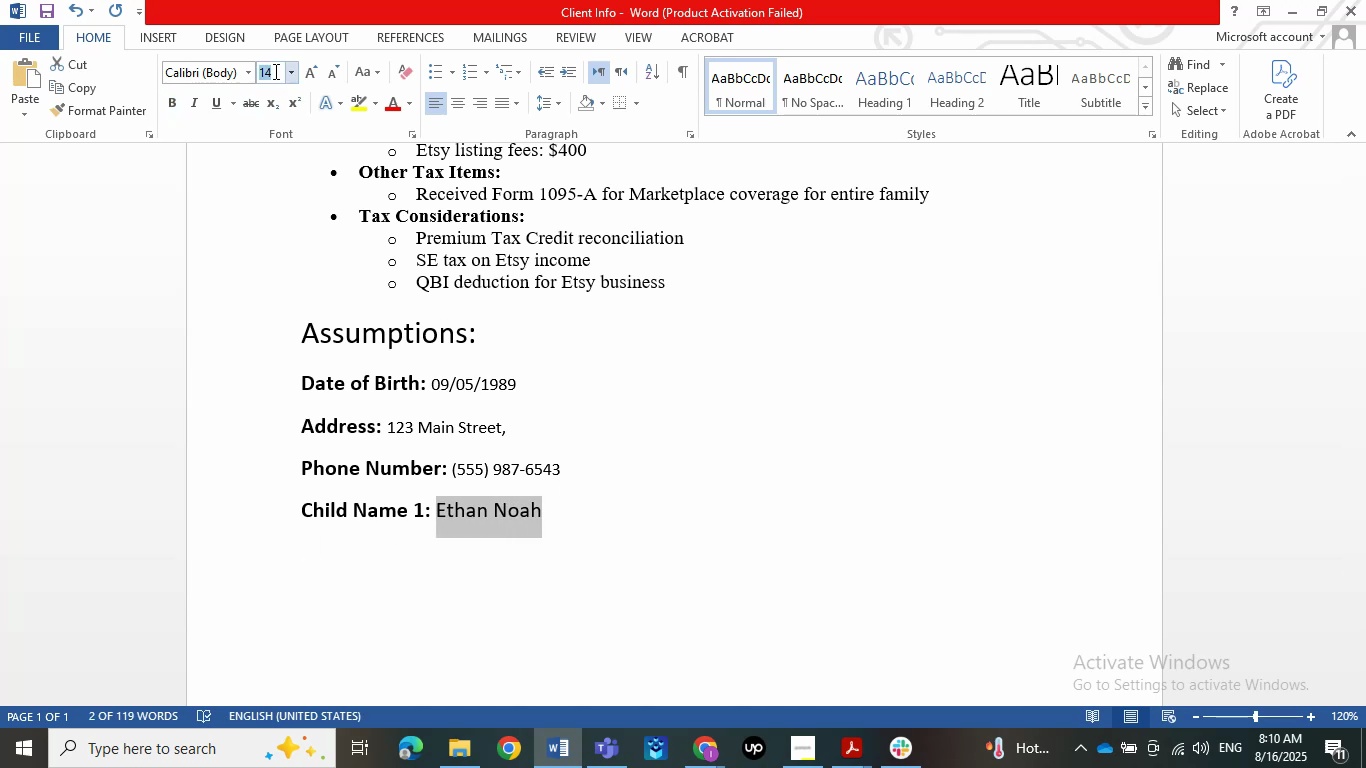 
key(Numpad1)
 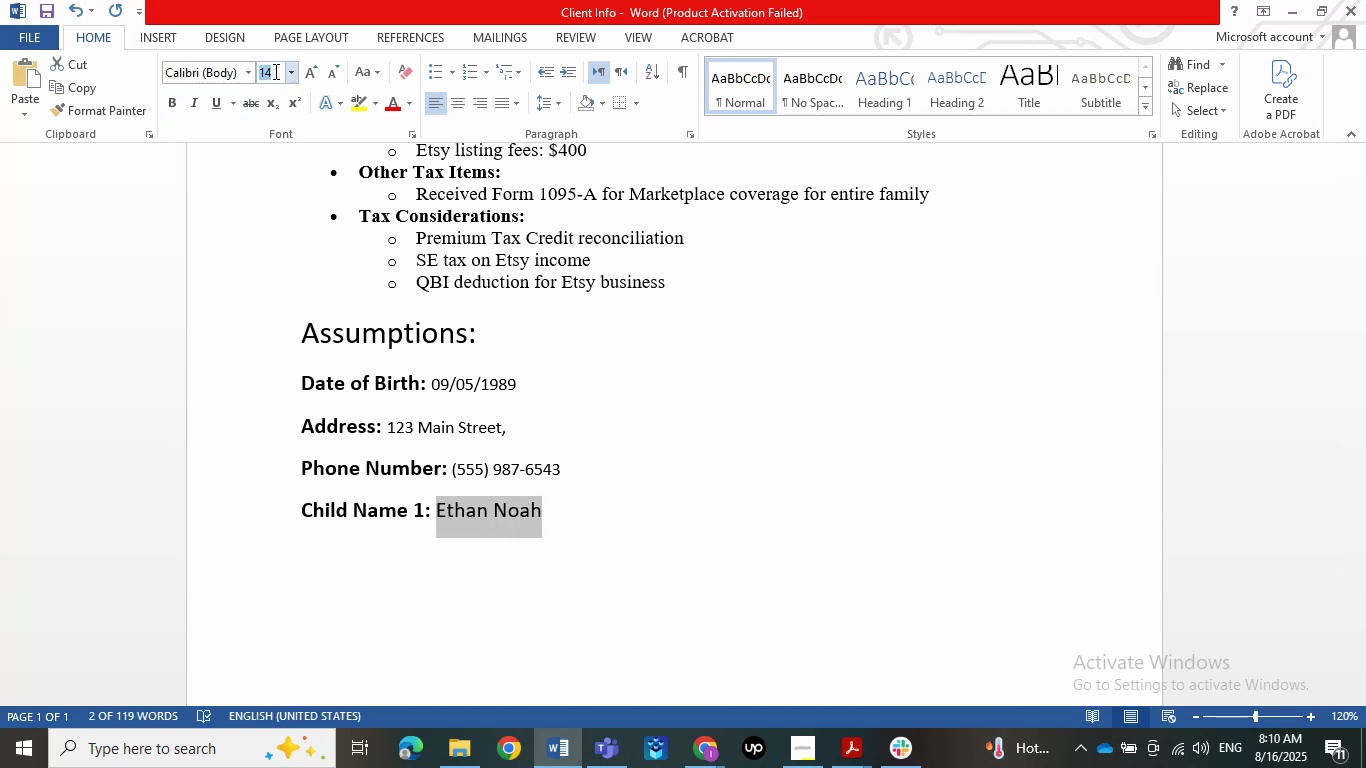 
key(NumpadEnter)
 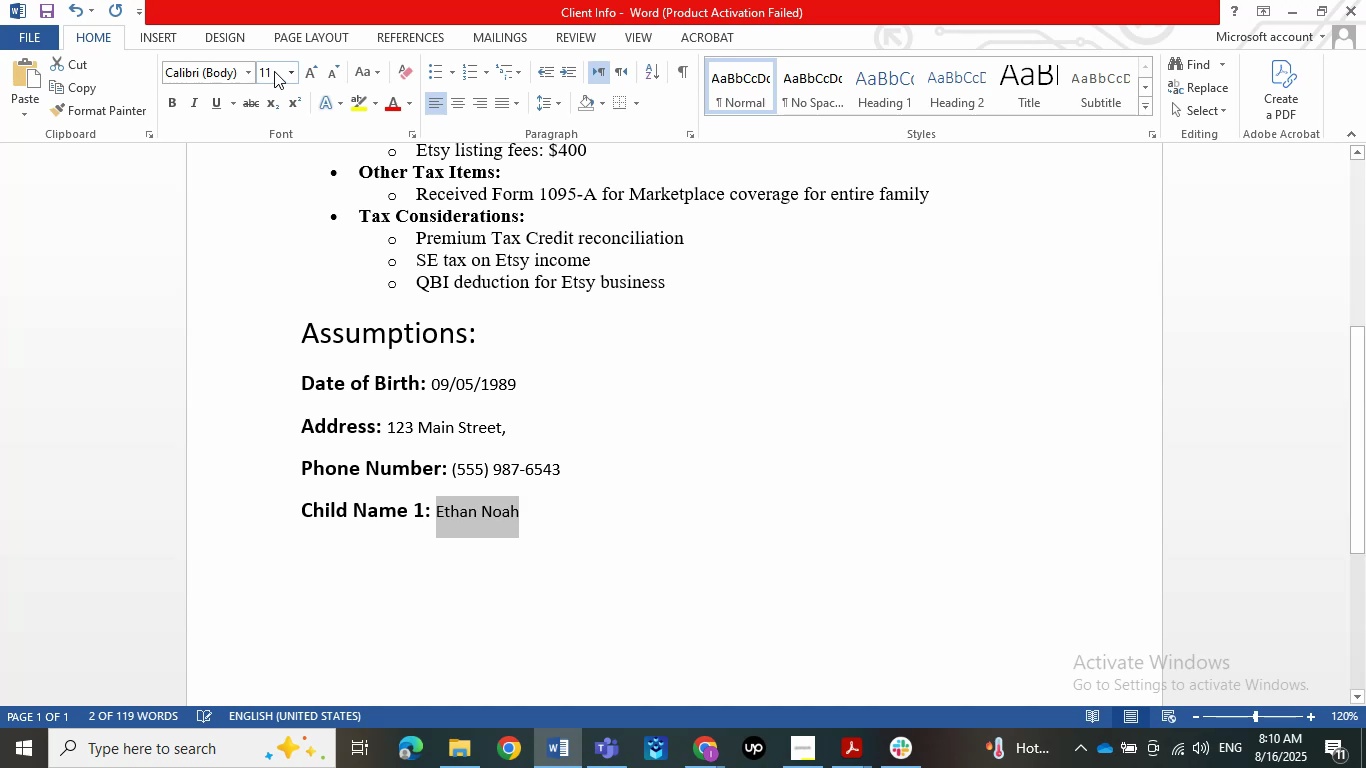 
left_click([564, 502])
 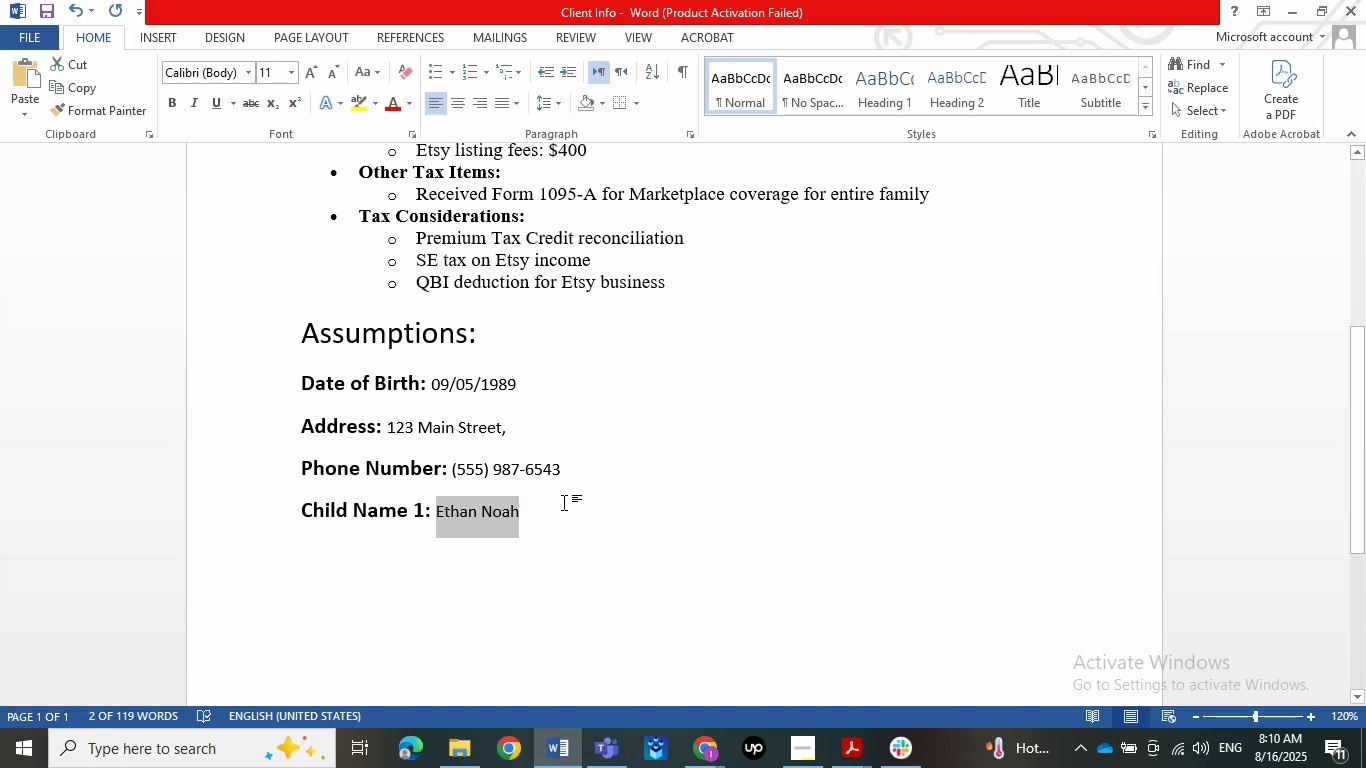 
key(NumpadEnter)
type(Cha)
key(Backspace)
key(Backspace)
key(Backspace)
type(Child NAme 2:)
 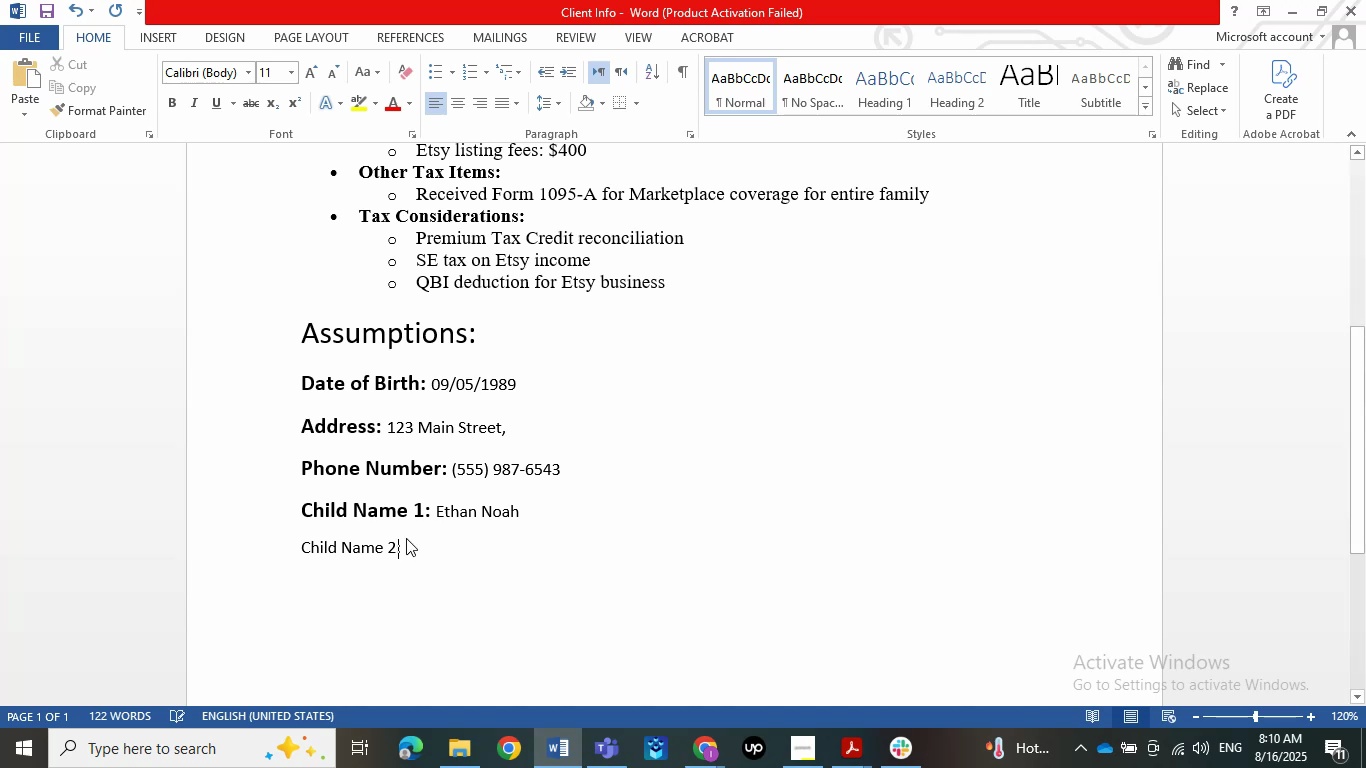 
left_click_drag(start_coordinate=[419, 552], to_coordinate=[267, 538])
 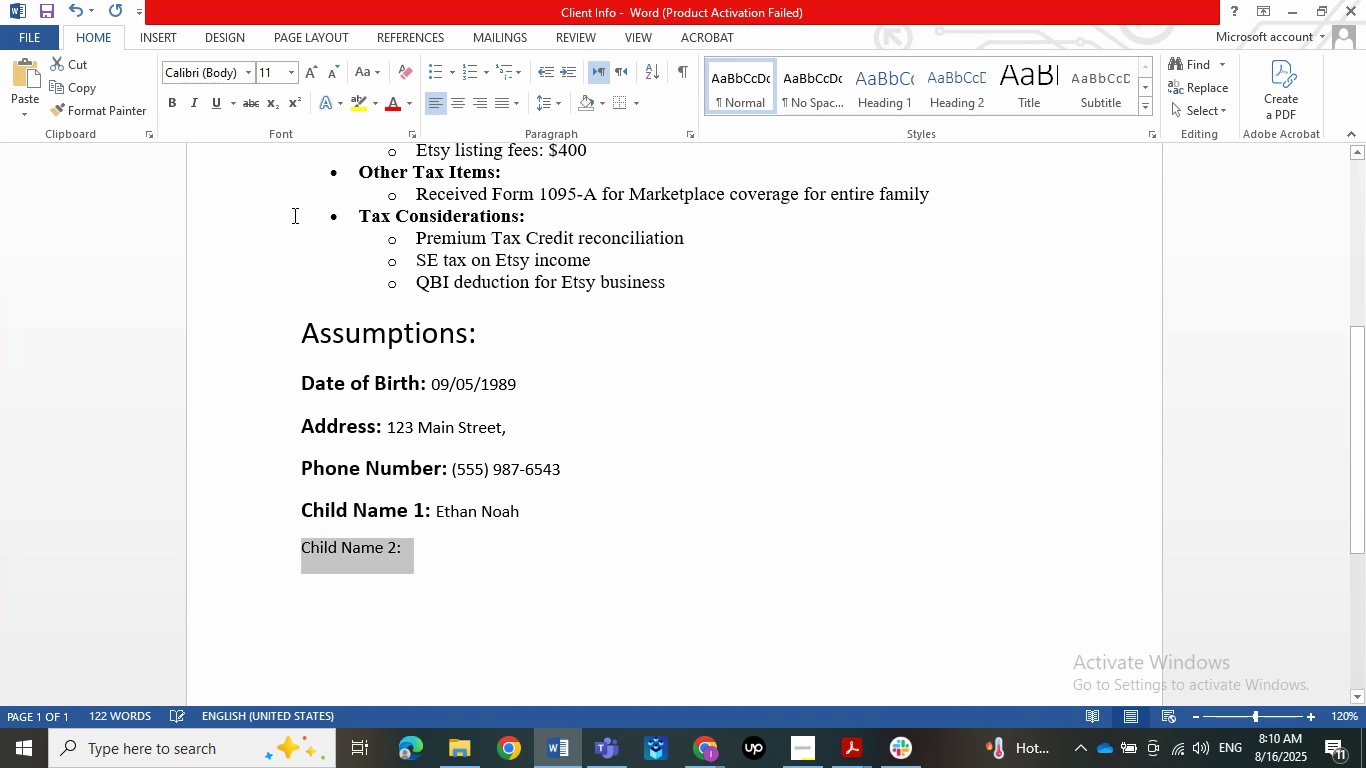 
left_click([274, 72])
 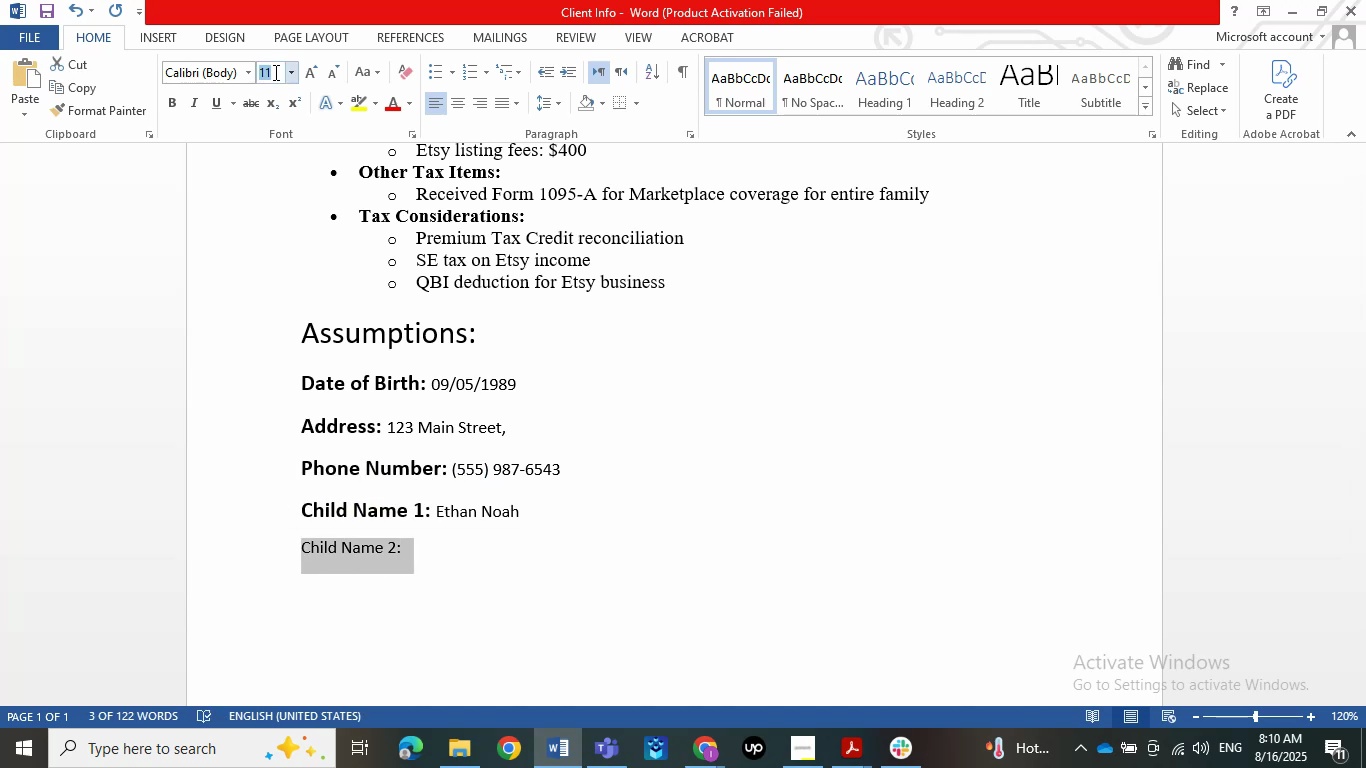 
key(Numpad1)
 